 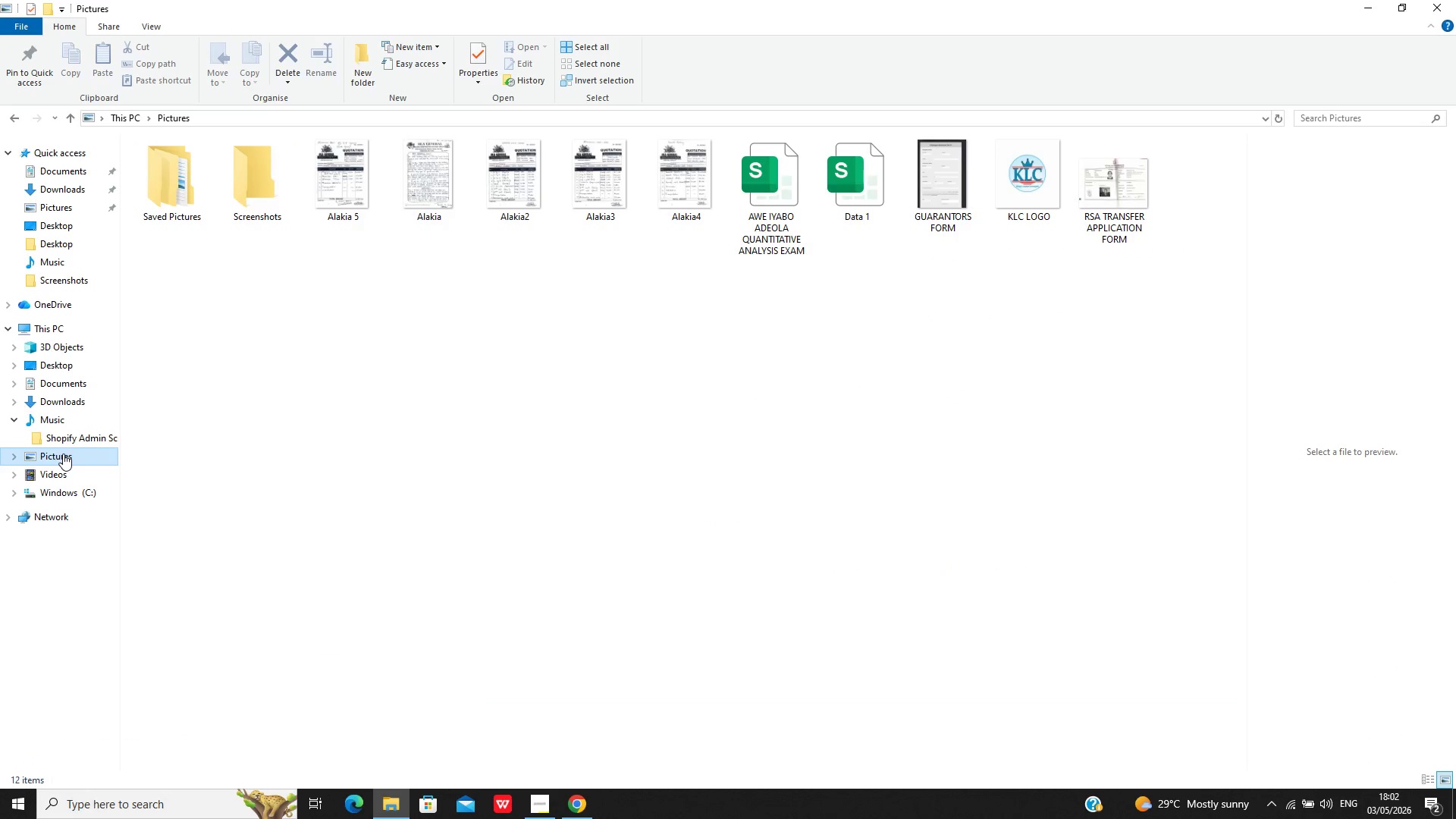 
double_click([254, 179])
 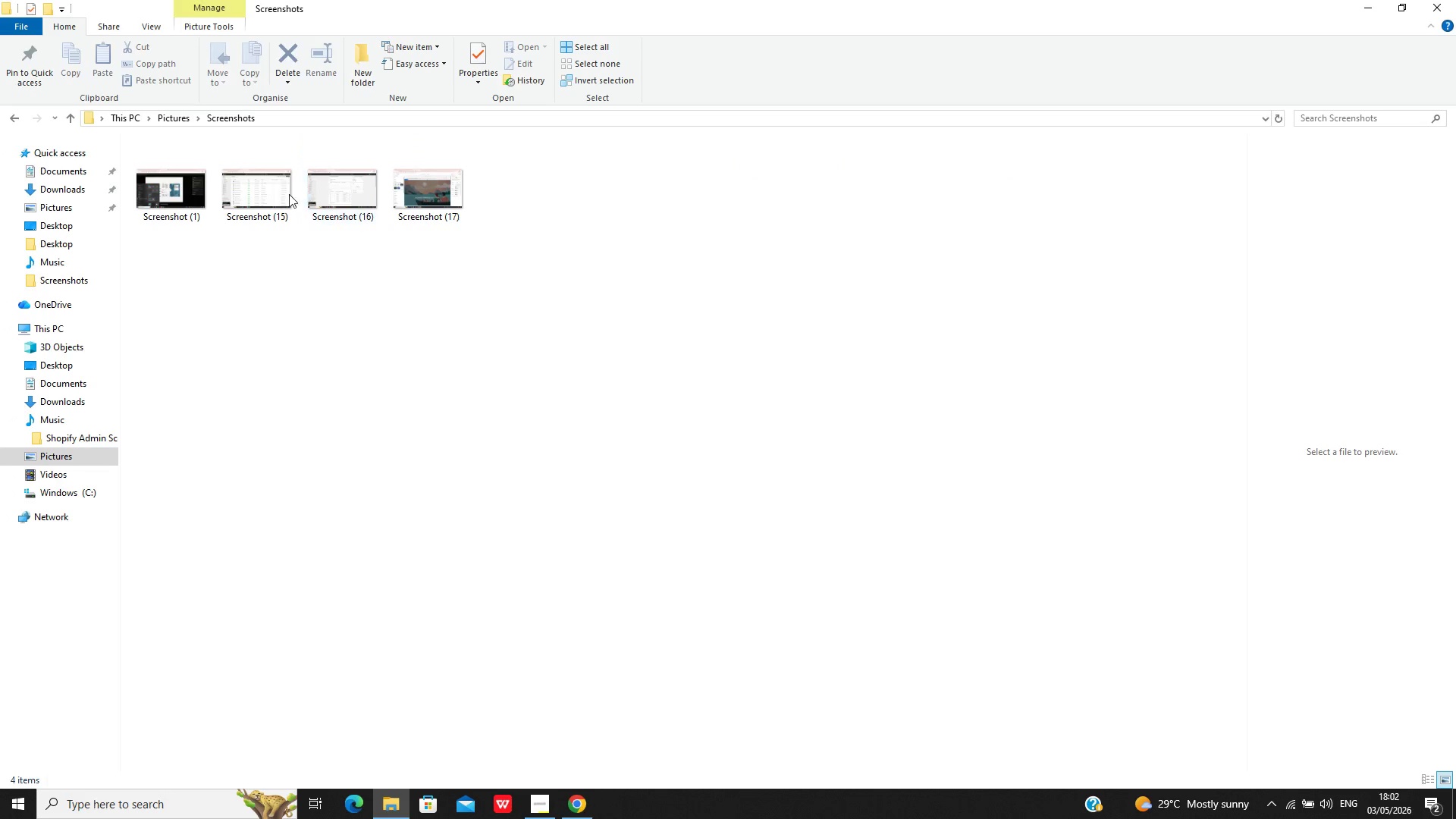 
left_click([277, 197])
 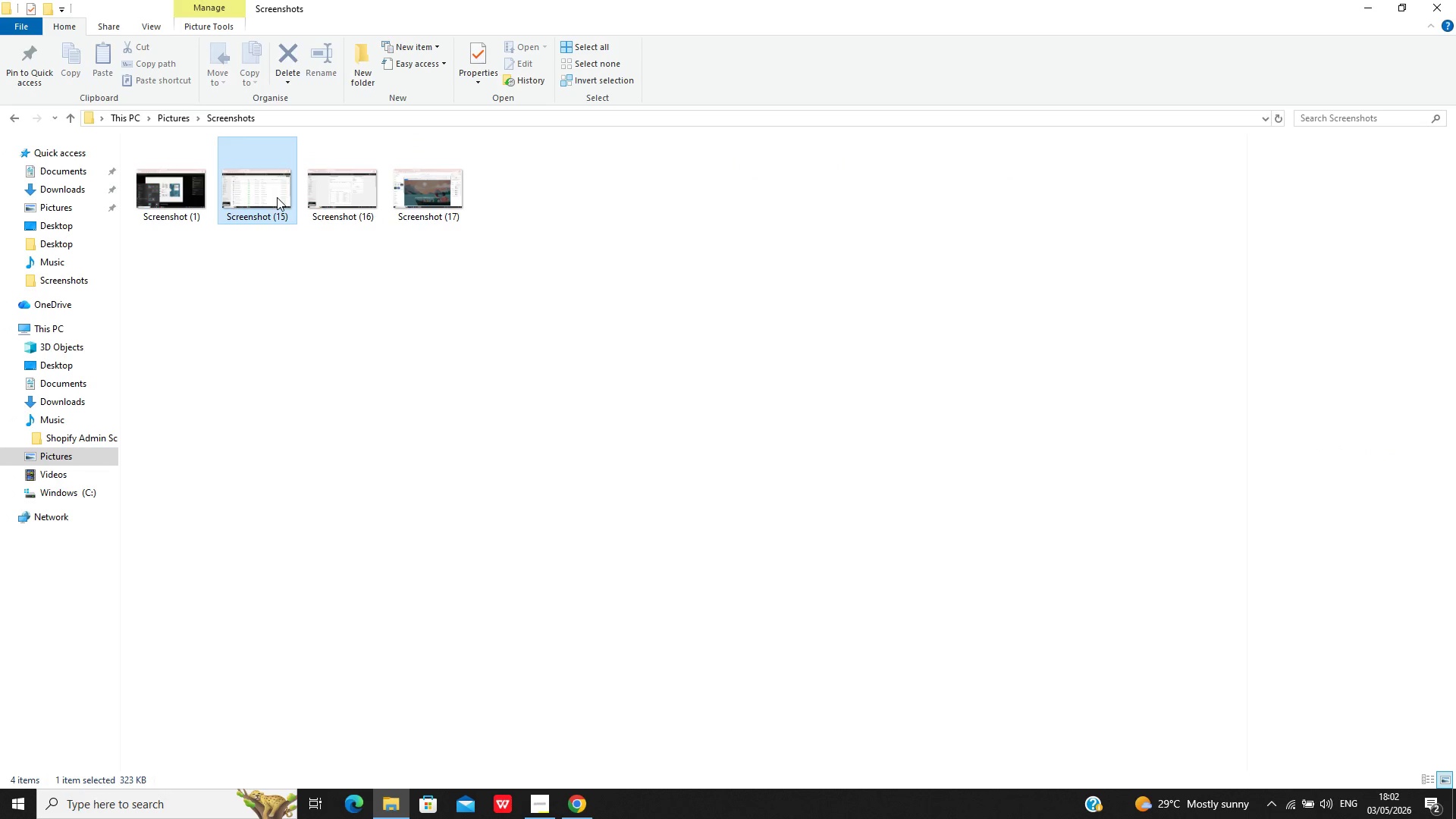 
right_click([277, 197])
 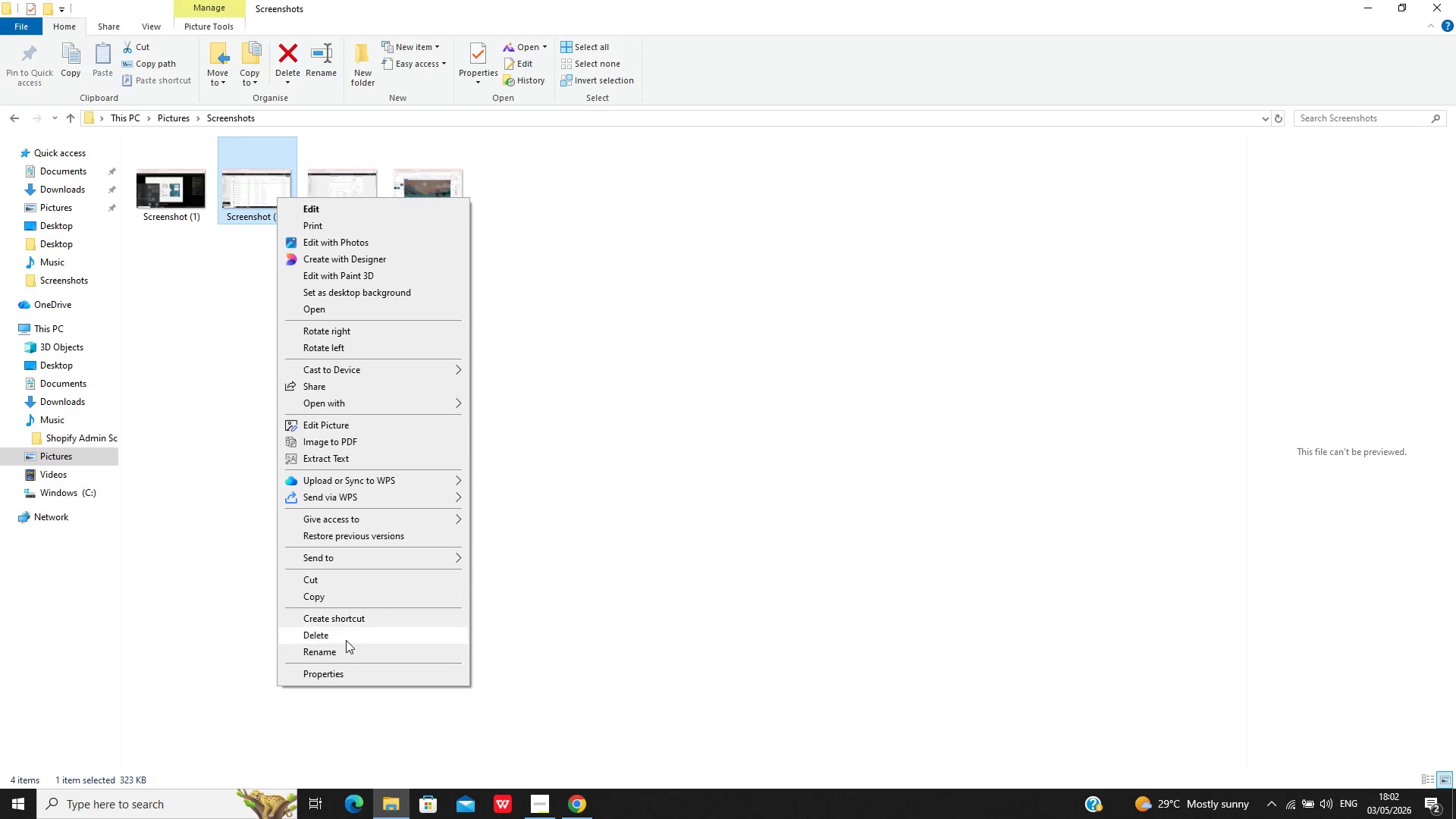 
wait(5.16)
 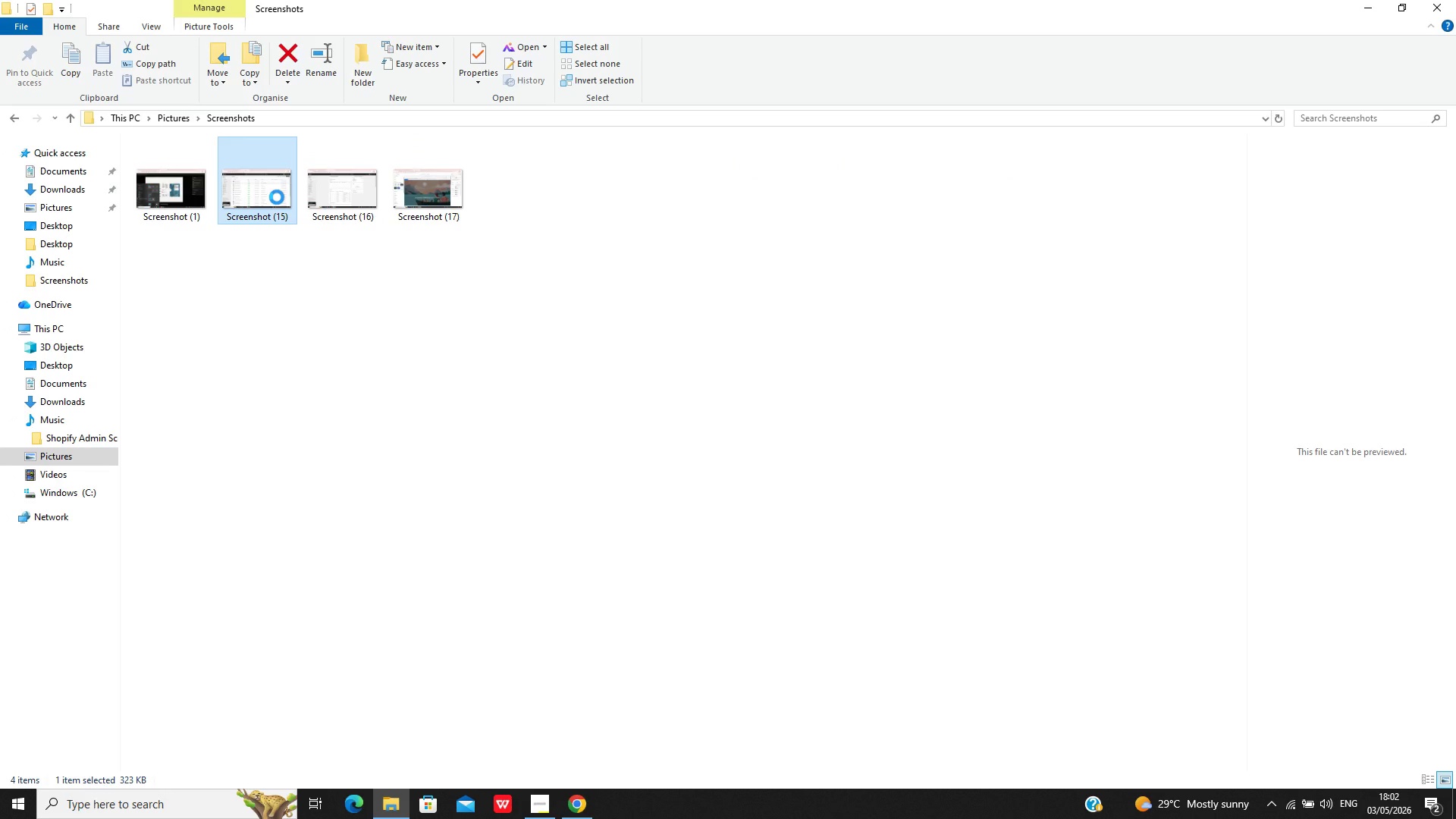 
left_click([346, 651])
 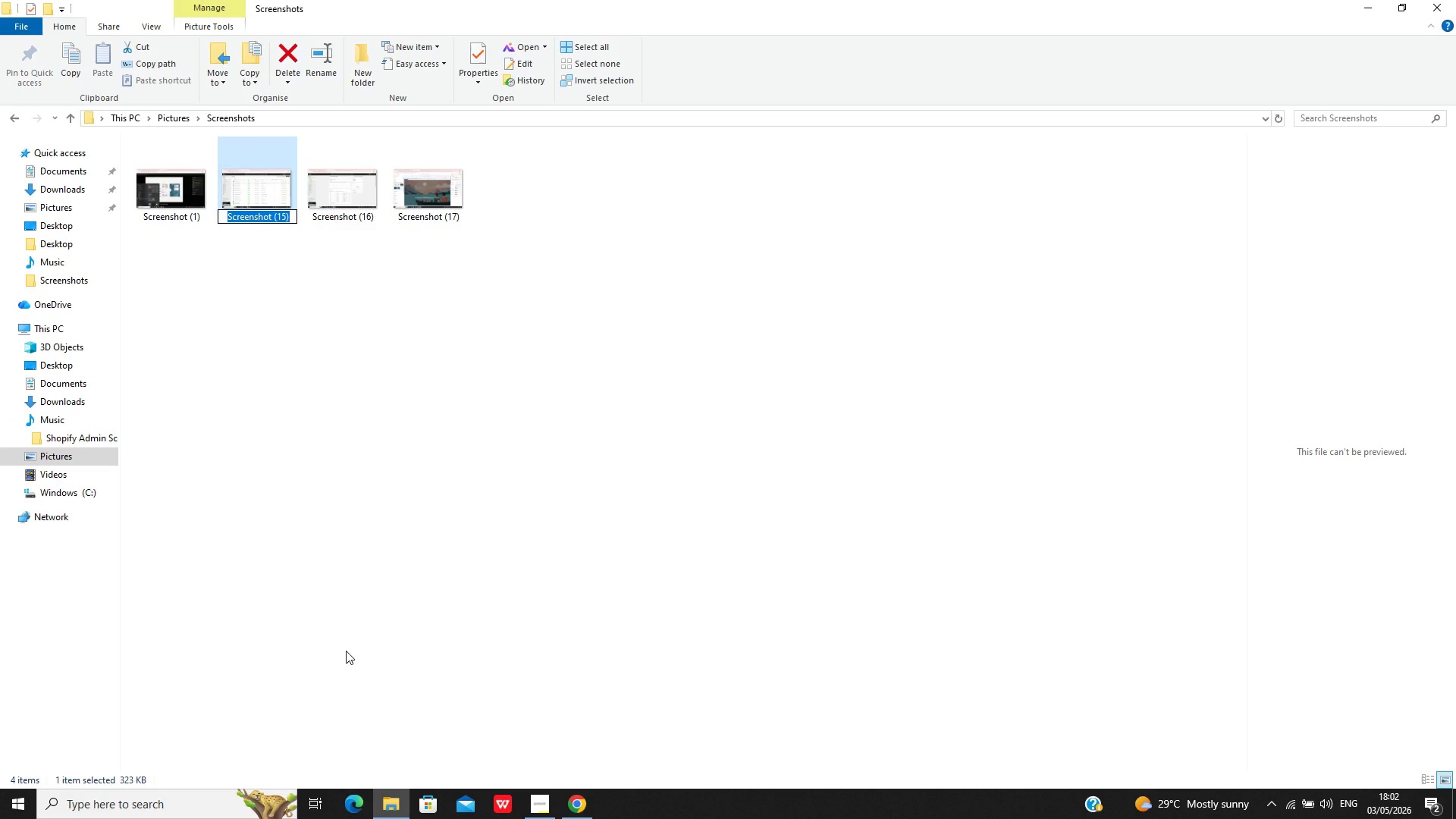 
type(Products list view )
 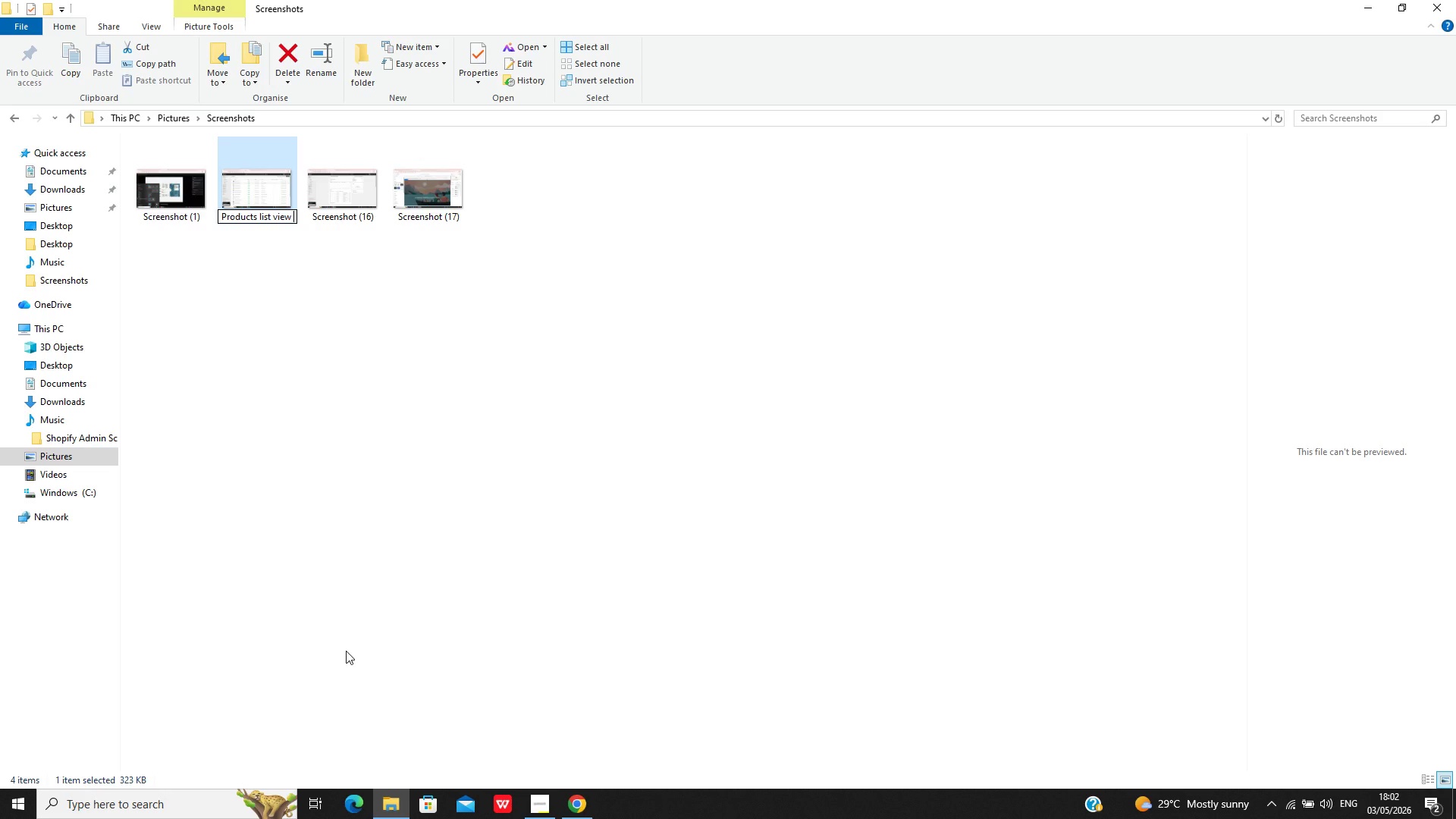 
type(screenshot)
 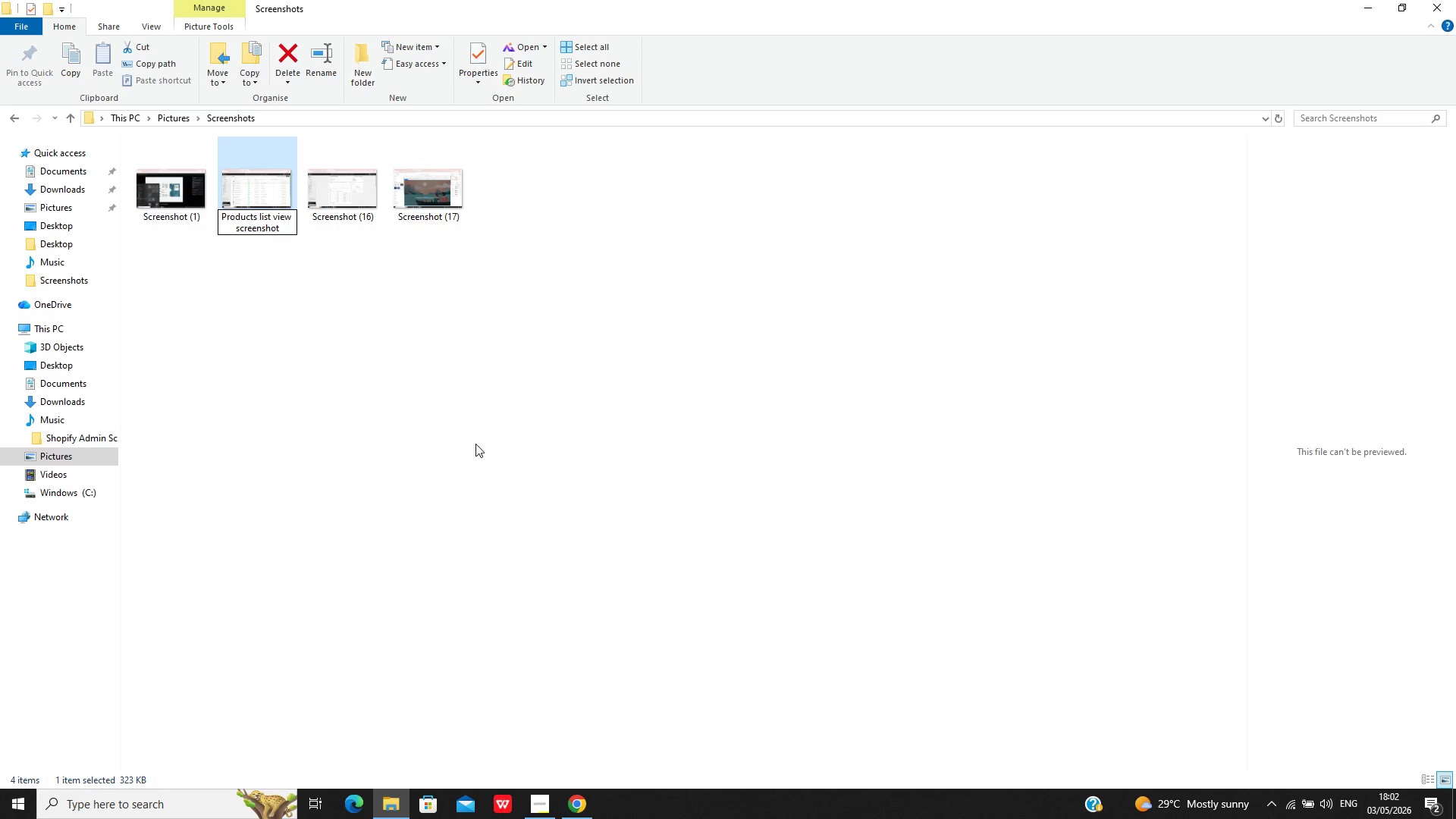 
left_click([489, 411])
 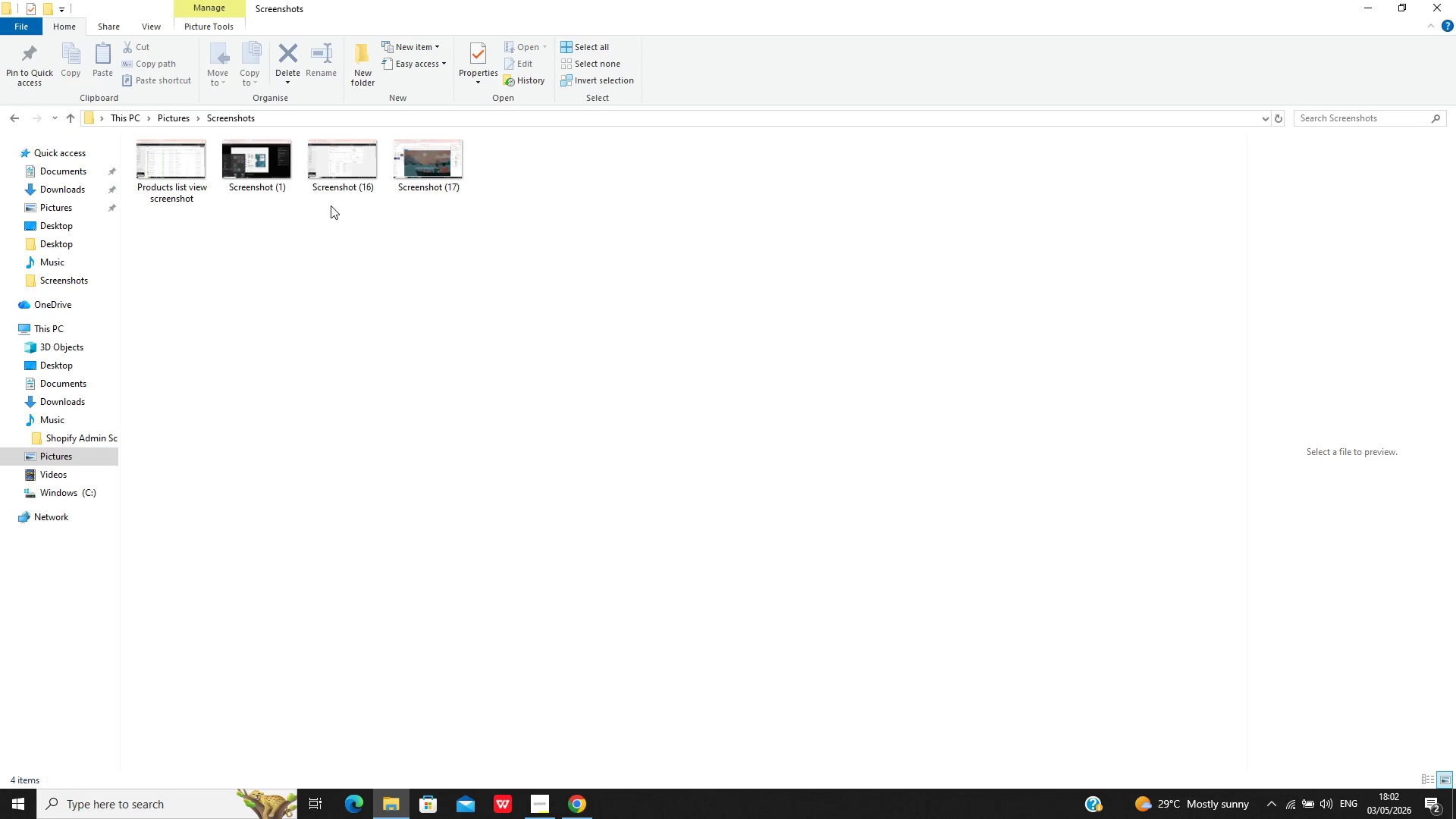 
left_click([334, 178])
 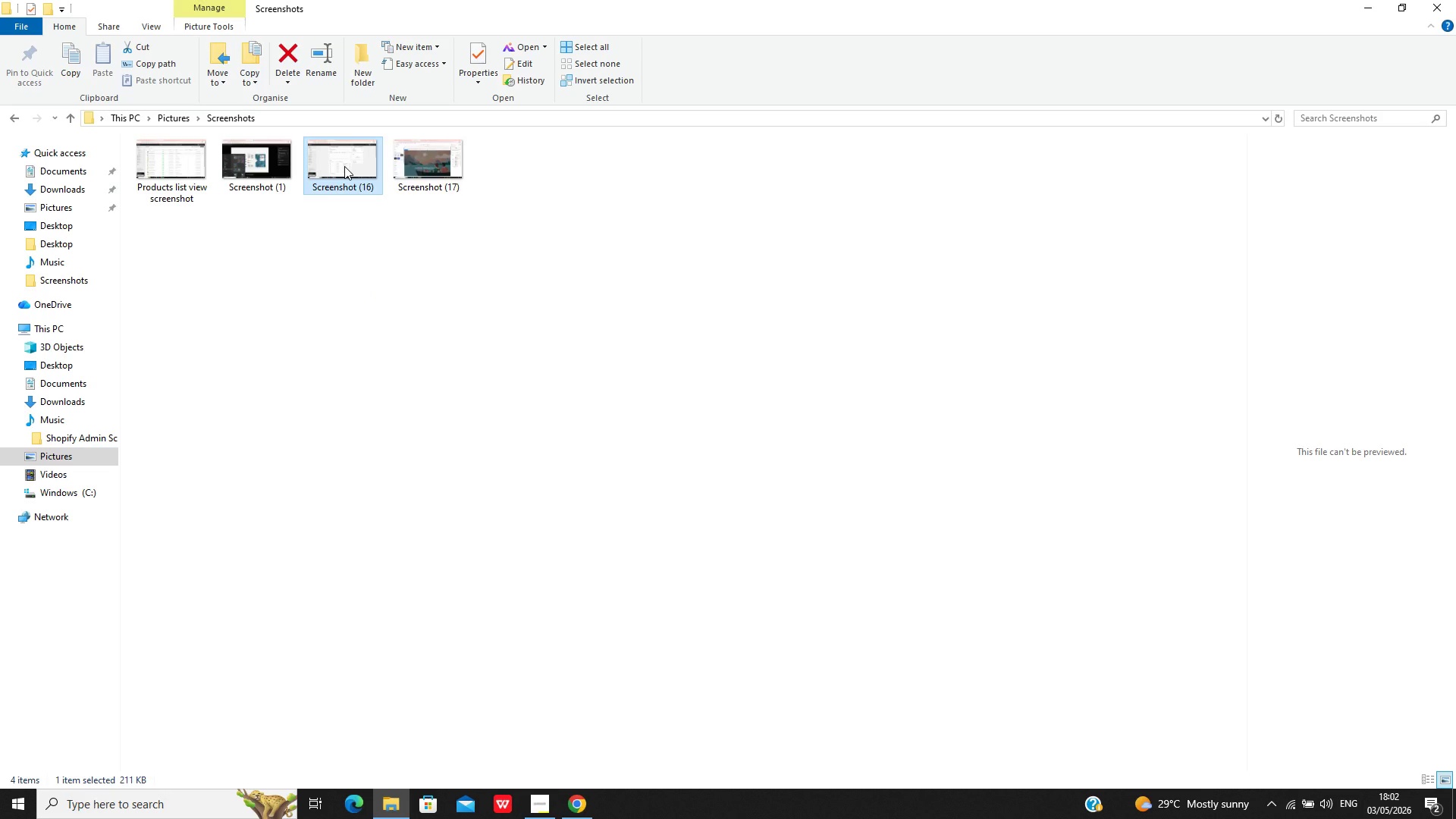 
right_click([344, 166])
 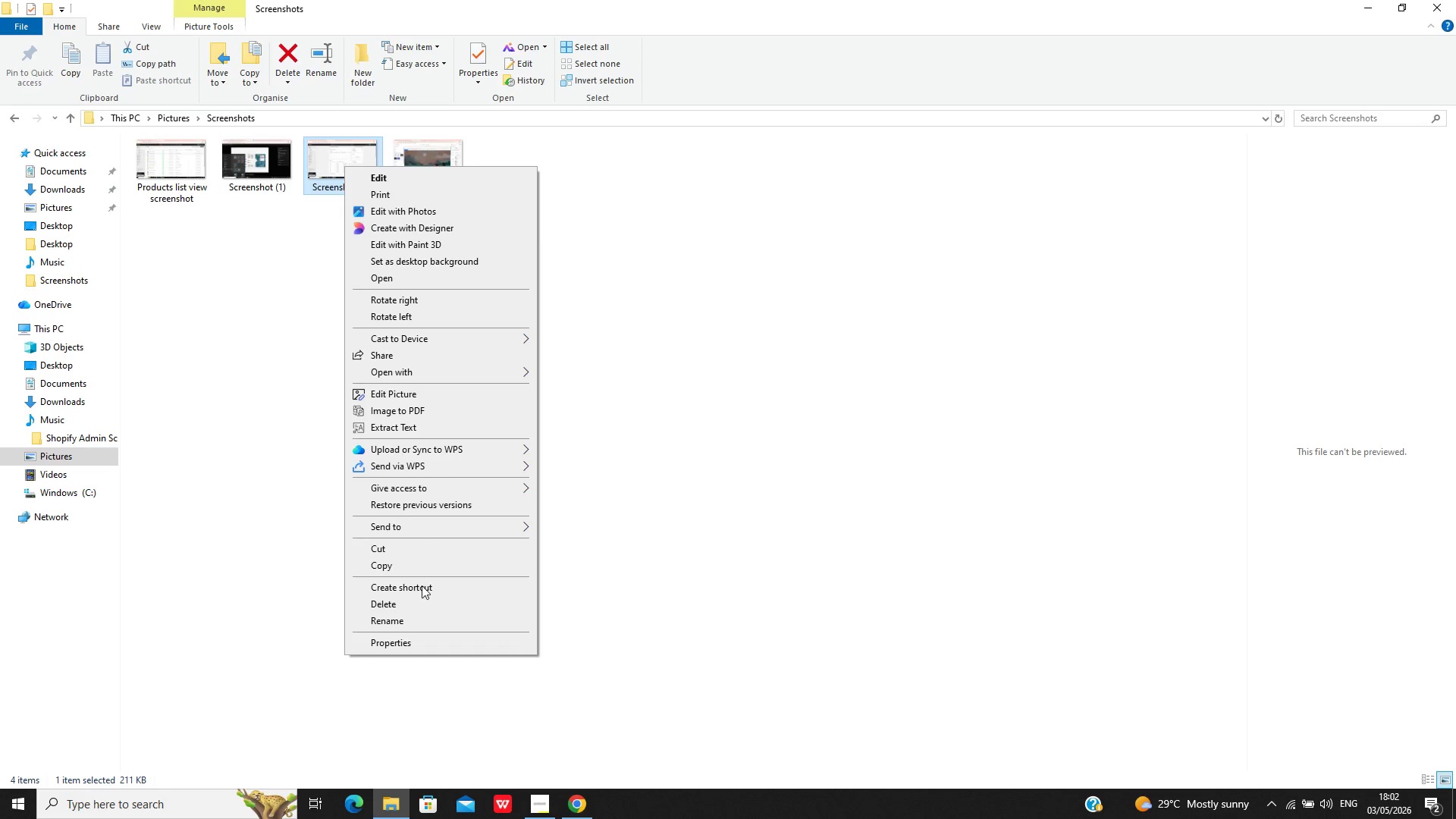 
left_click([420, 620])
 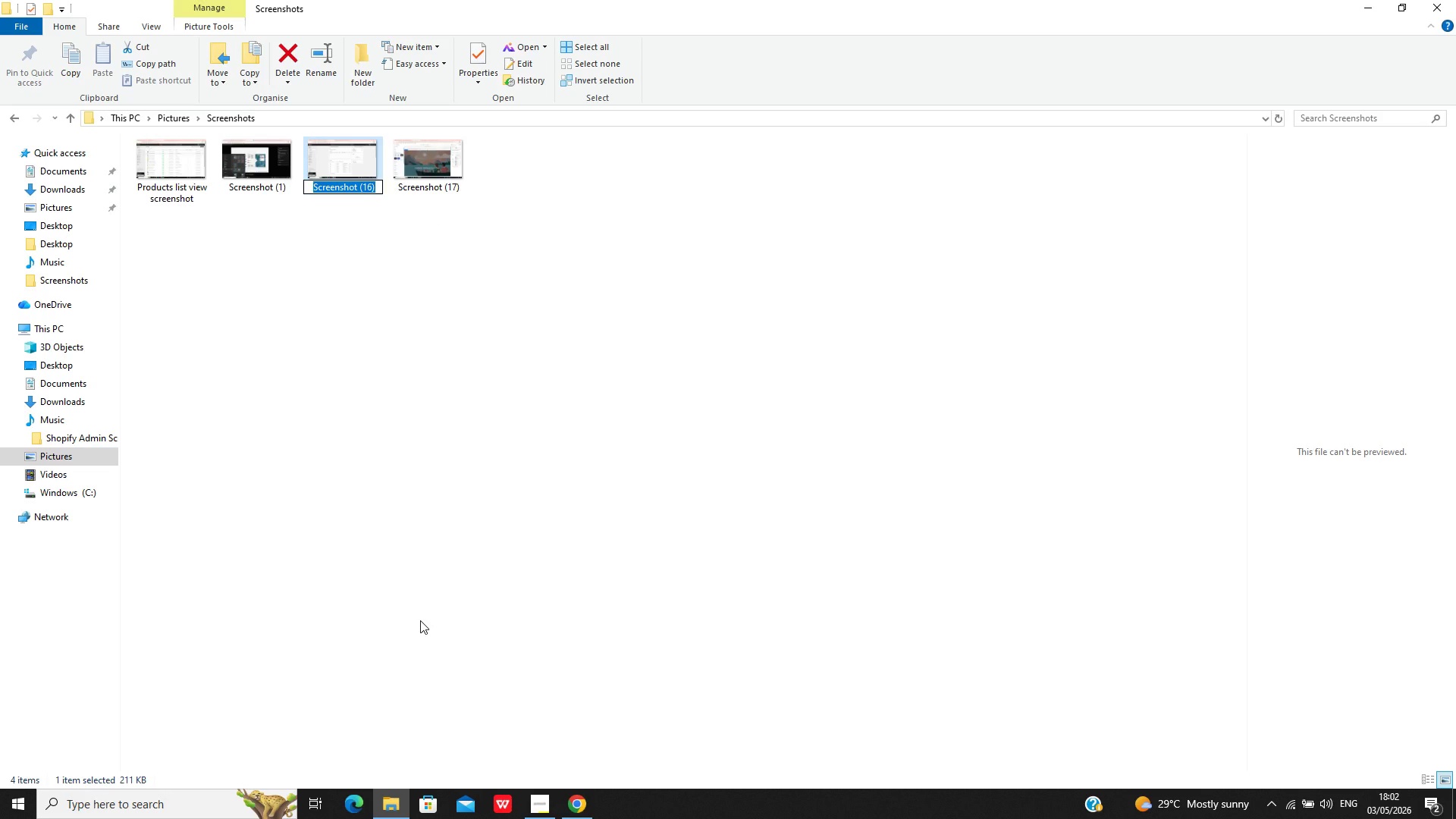 
type(Automated collection rules screenshot)
 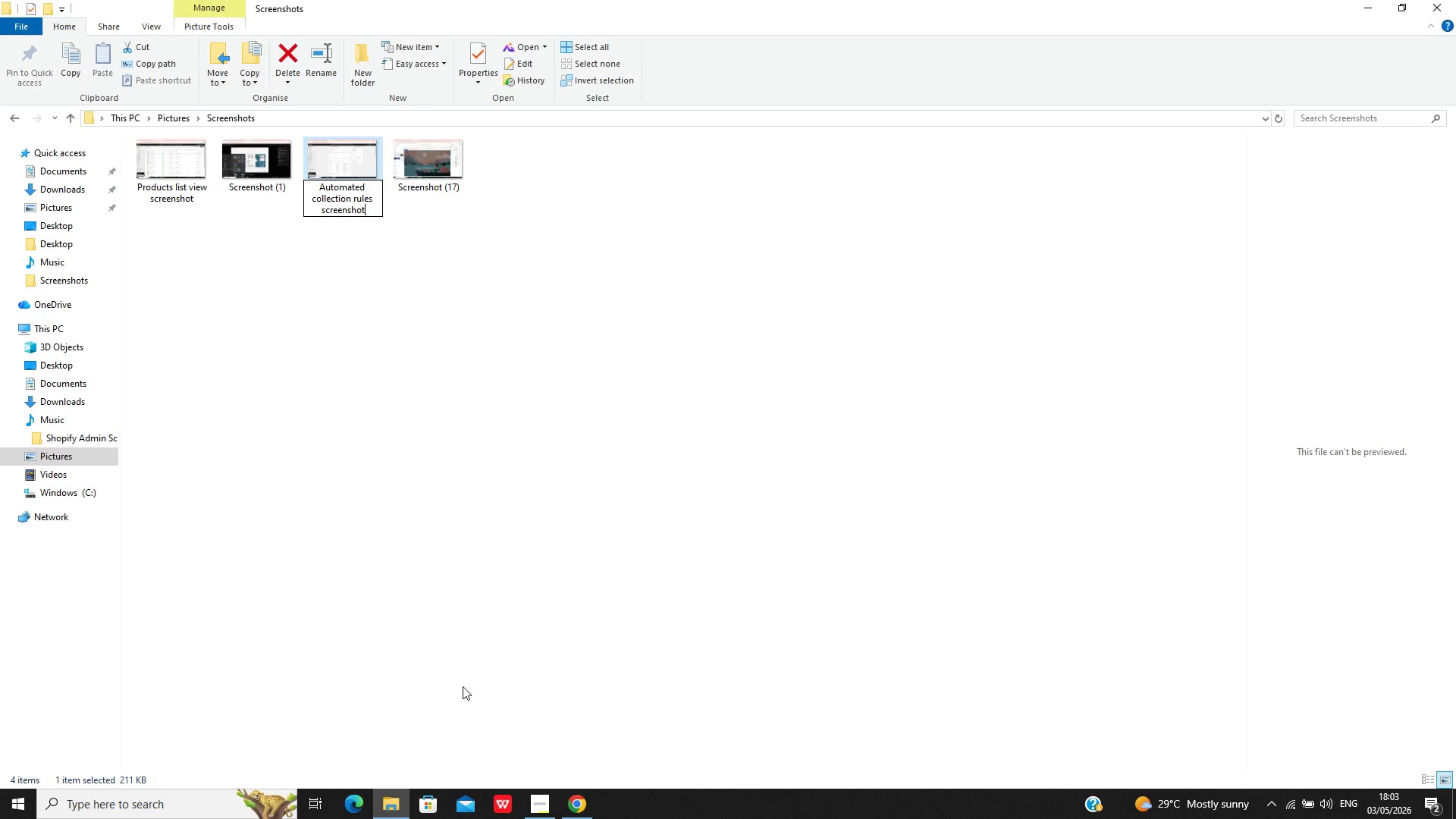 
left_click([548, 440])
 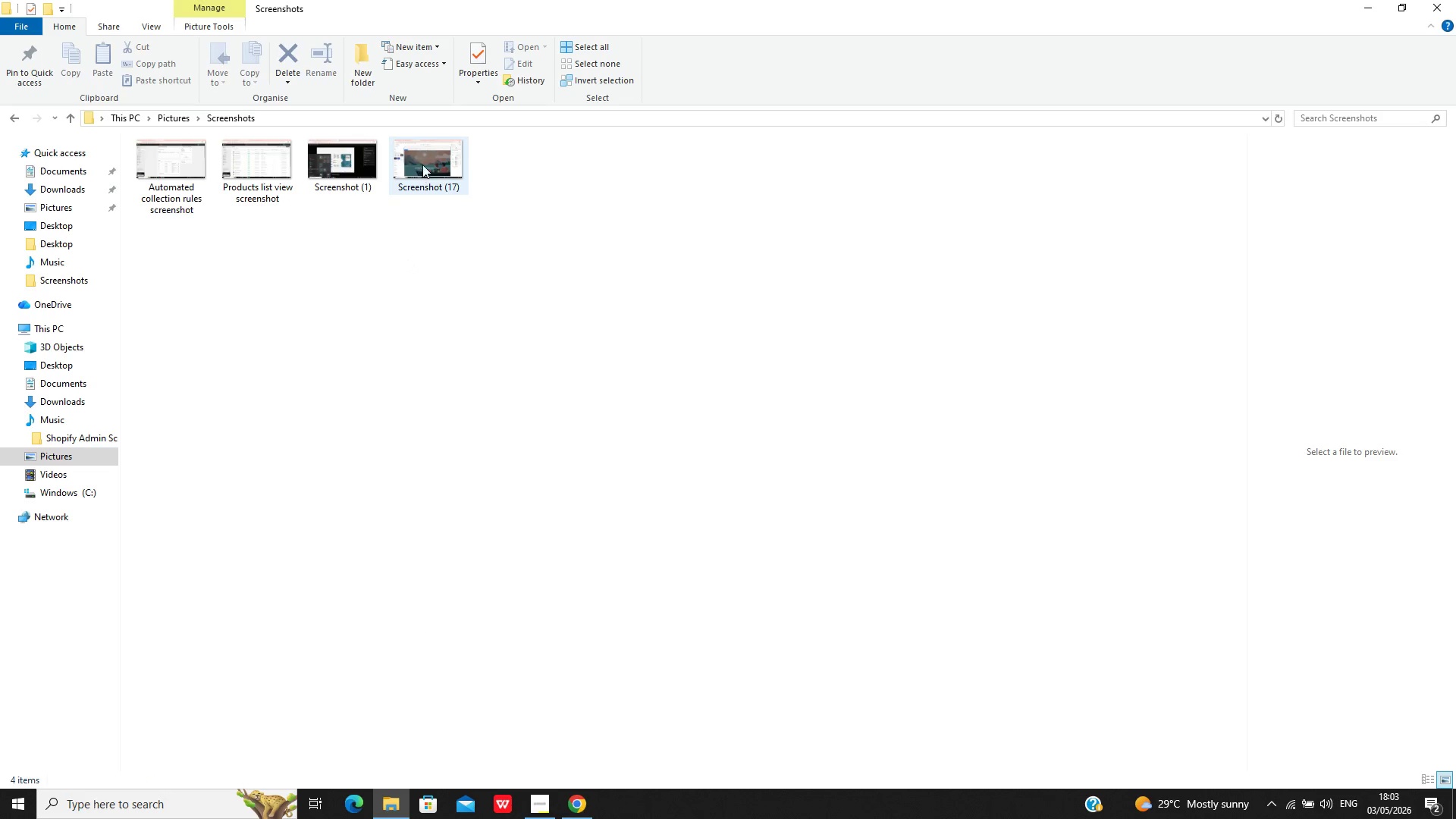 
left_click([424, 163])
 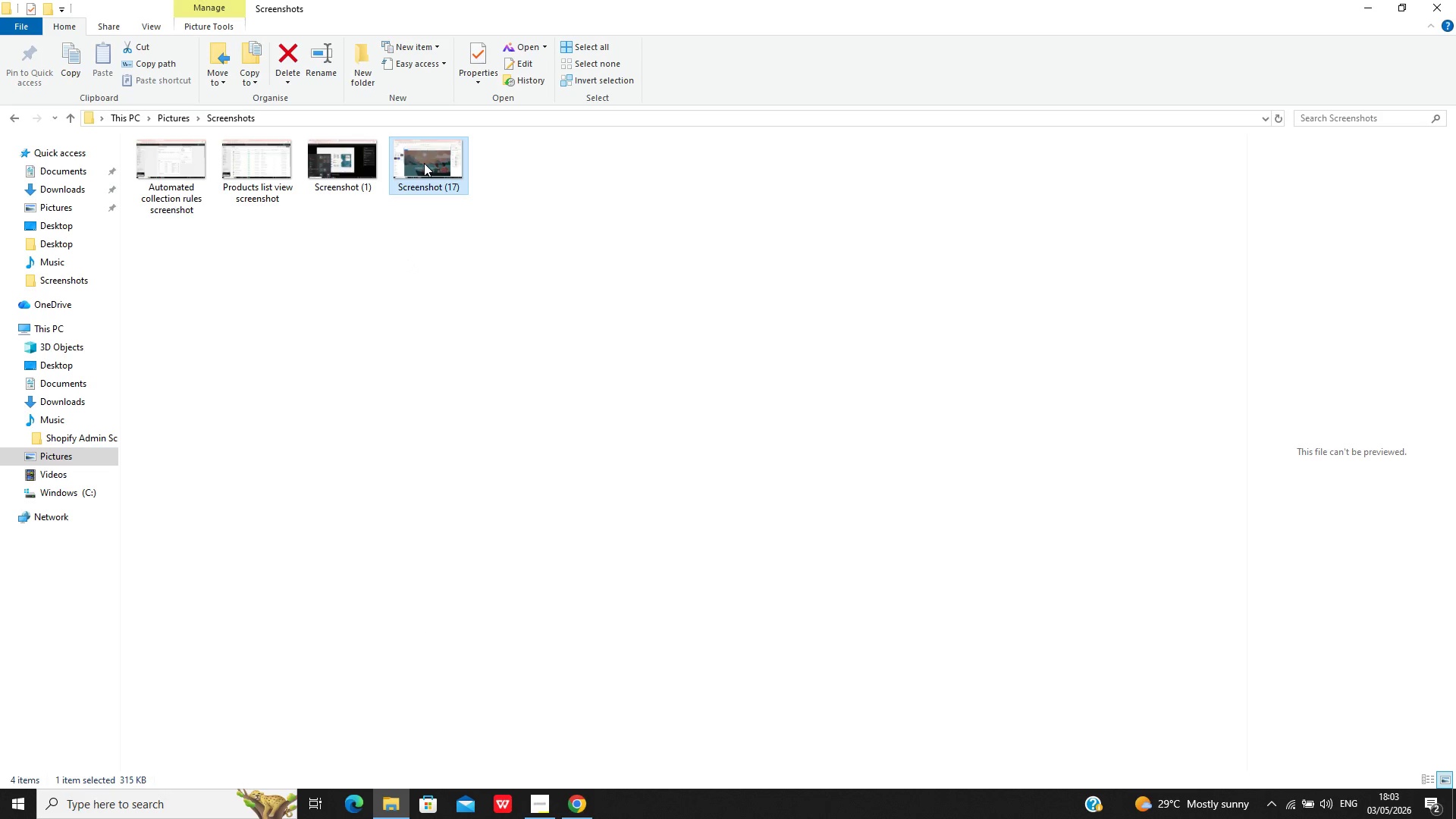 
right_click([424, 163])
 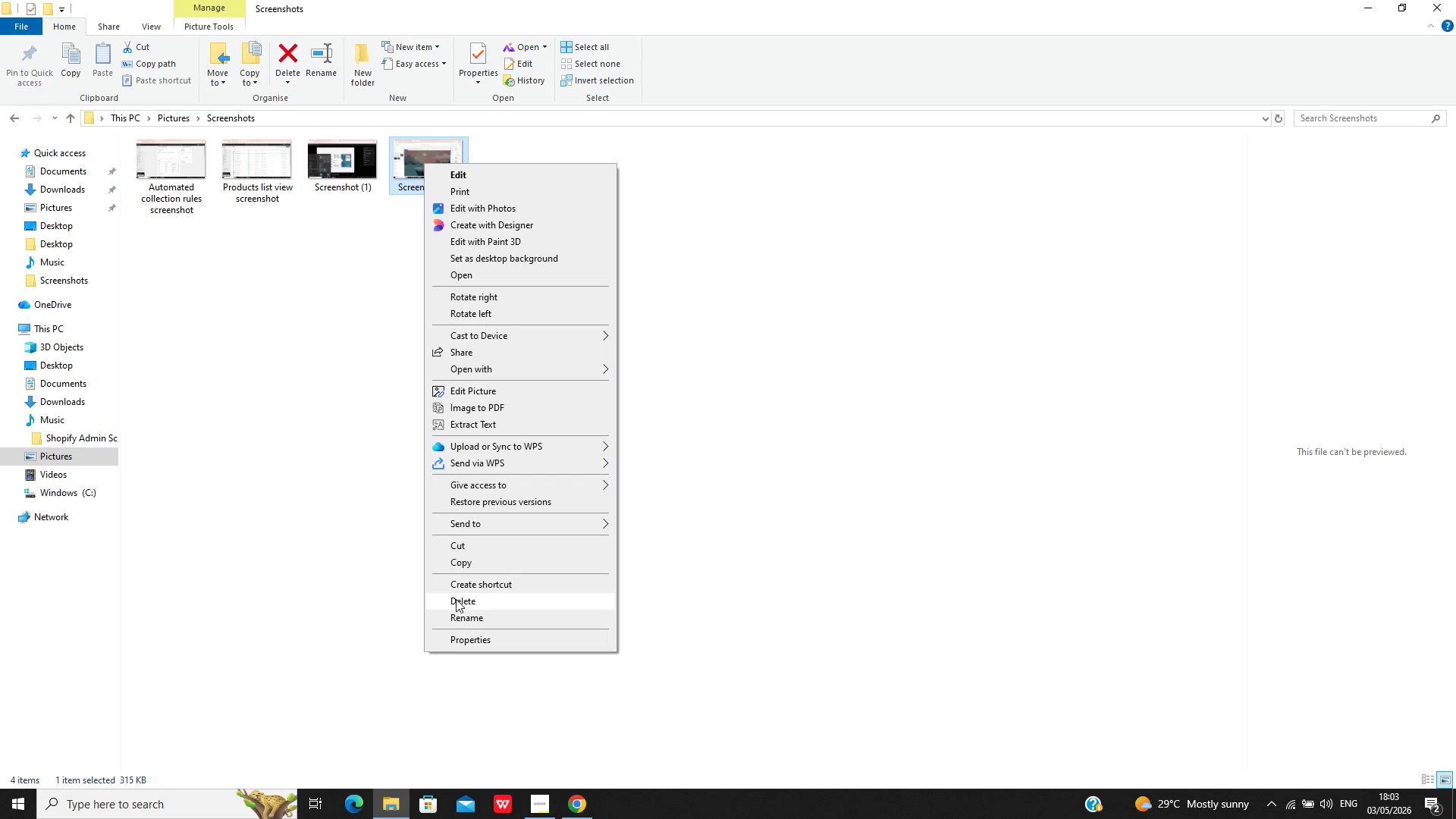 
left_click([461, 612])
 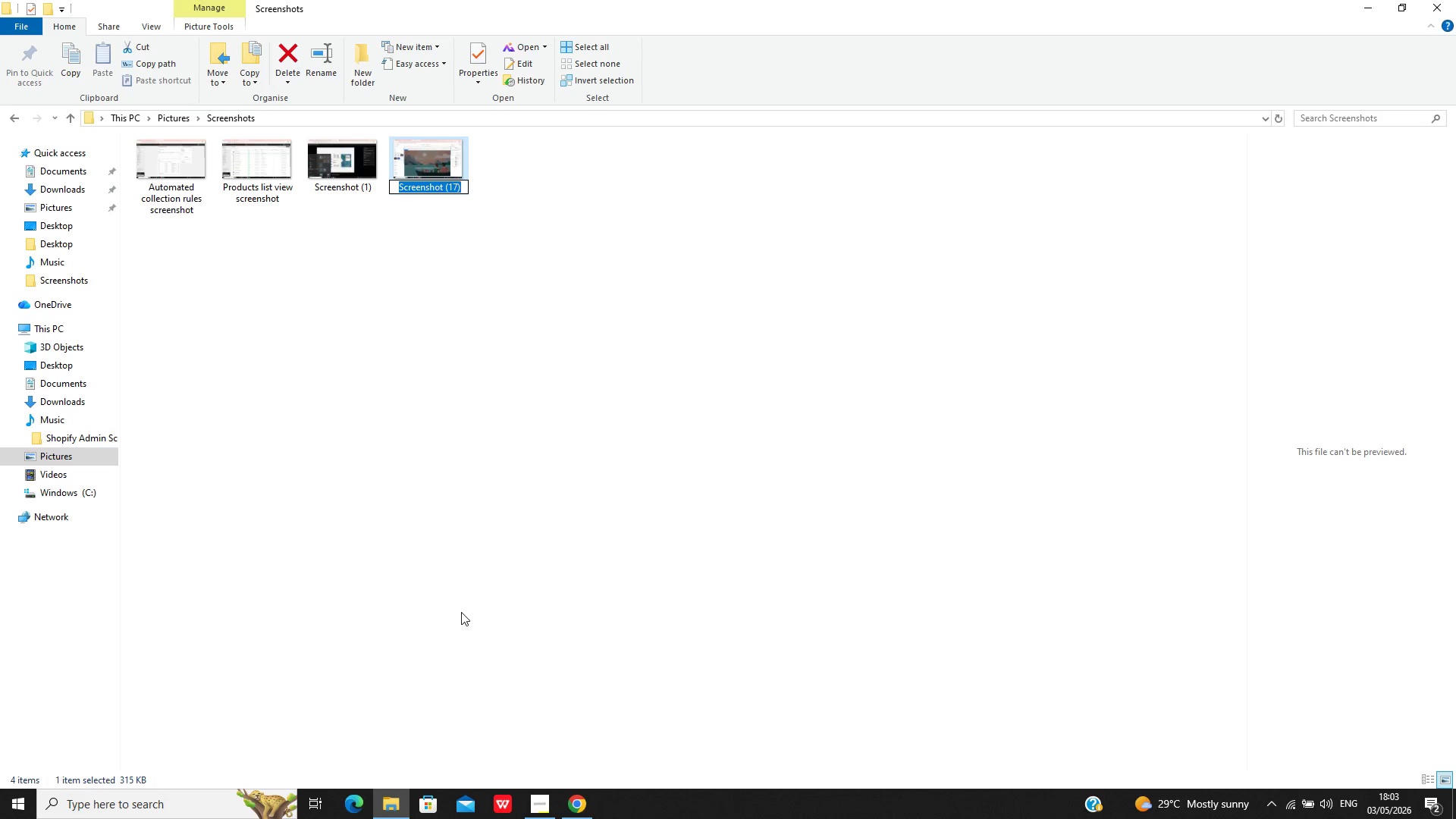 
wait(10.02)
 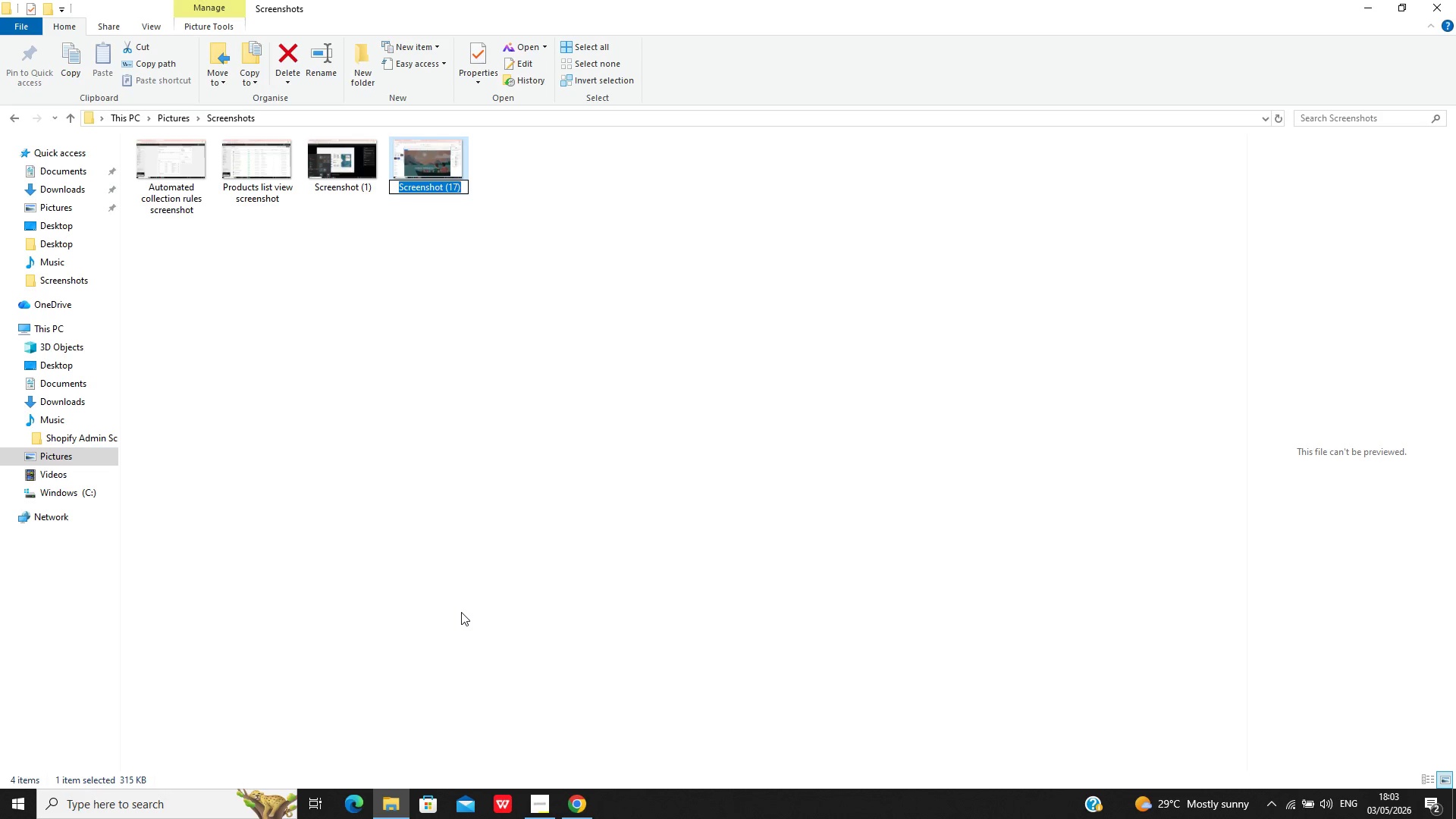 
type(Theme color settings screenshot)
 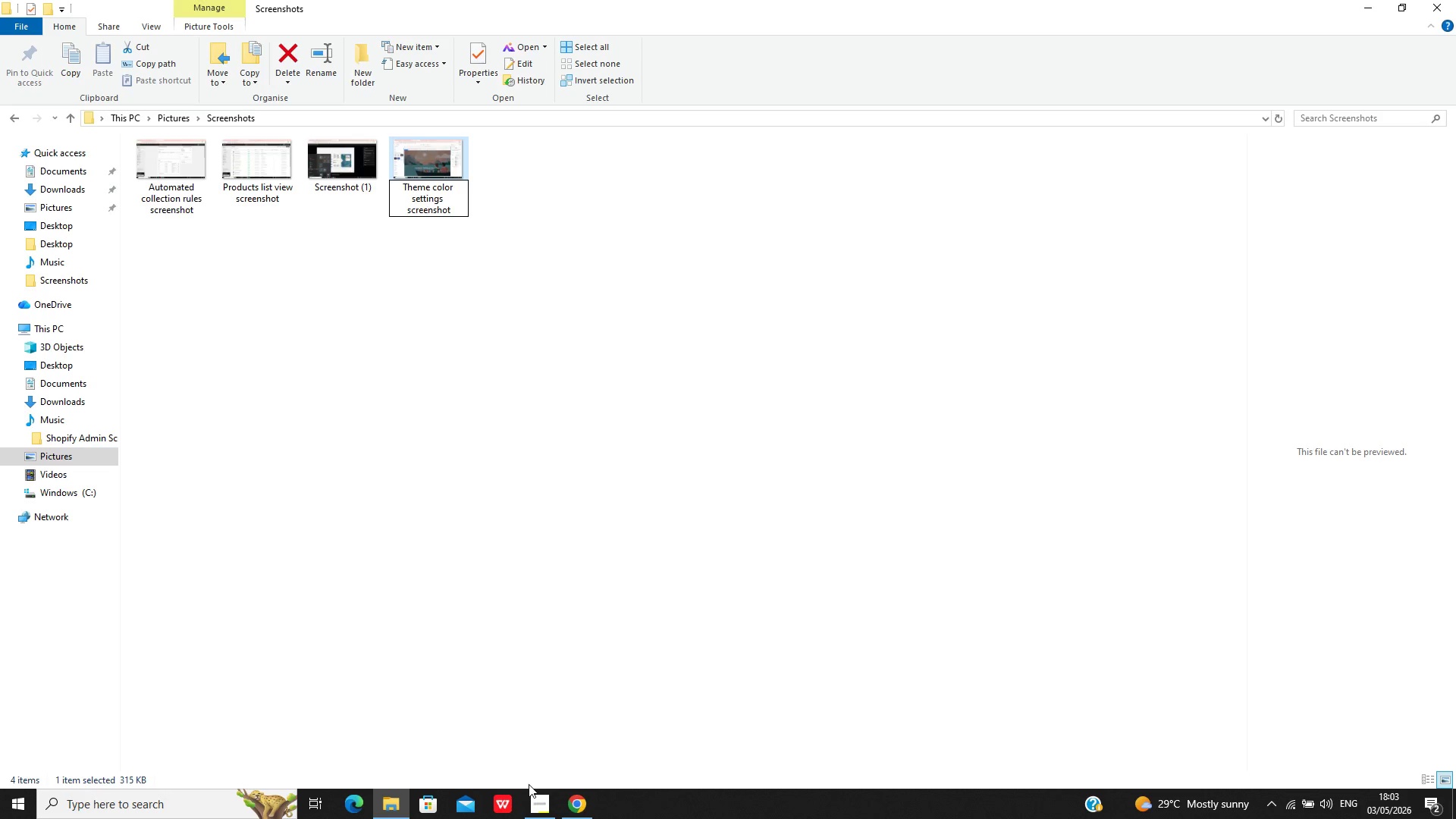 
left_click([529, 784])
 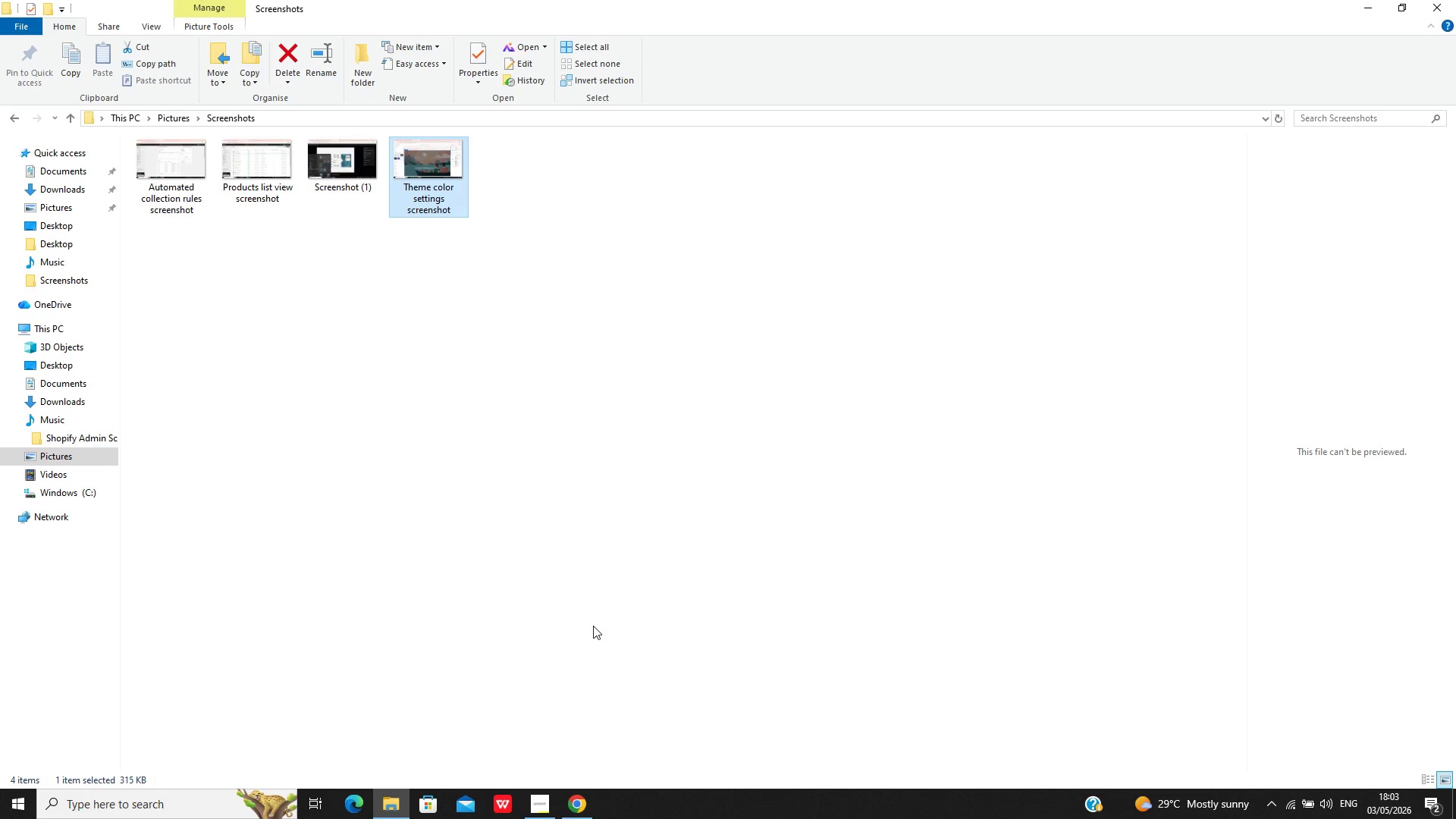 
left_click([598, 622])
 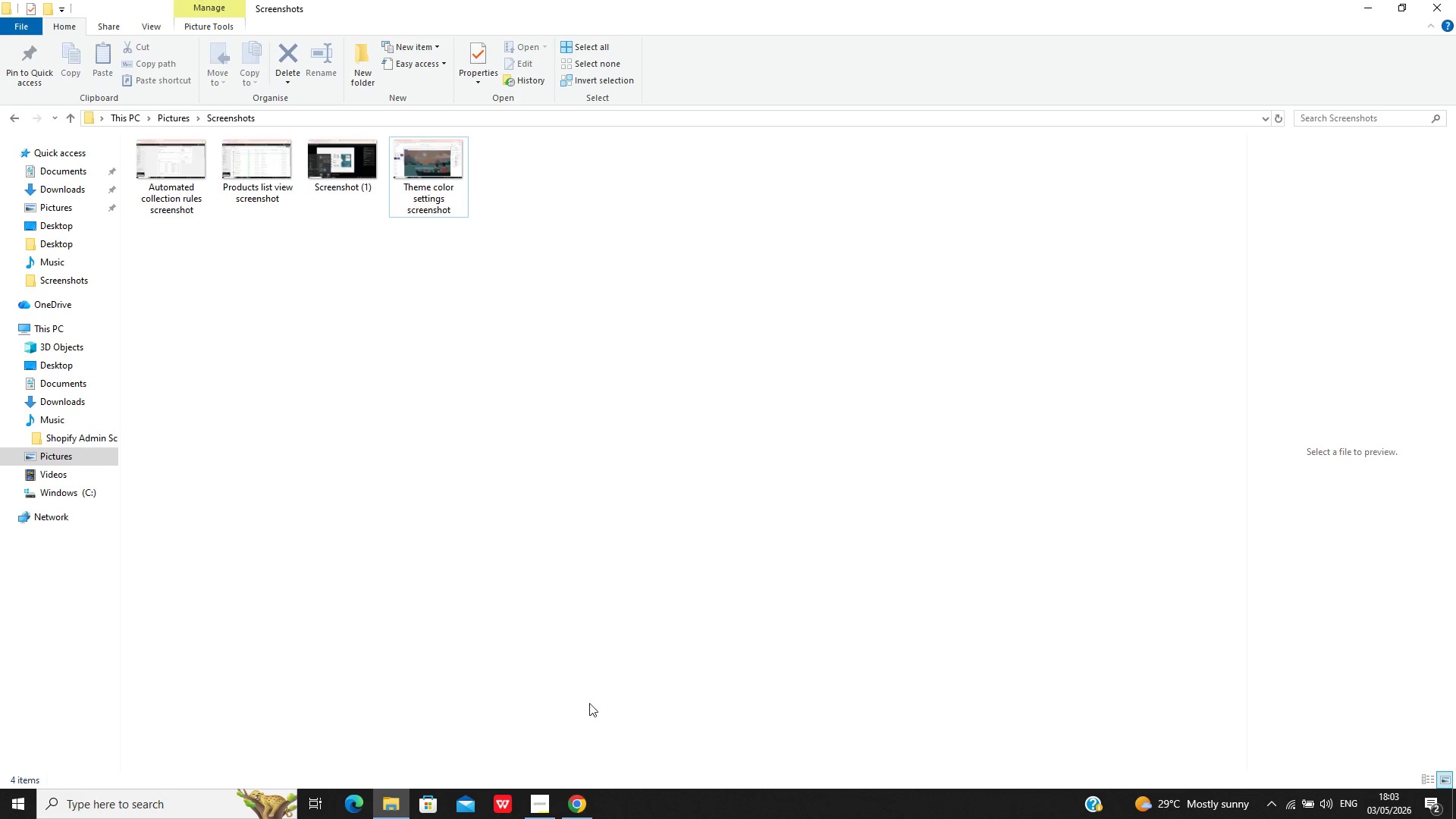 
mouse_move([581, 793])
 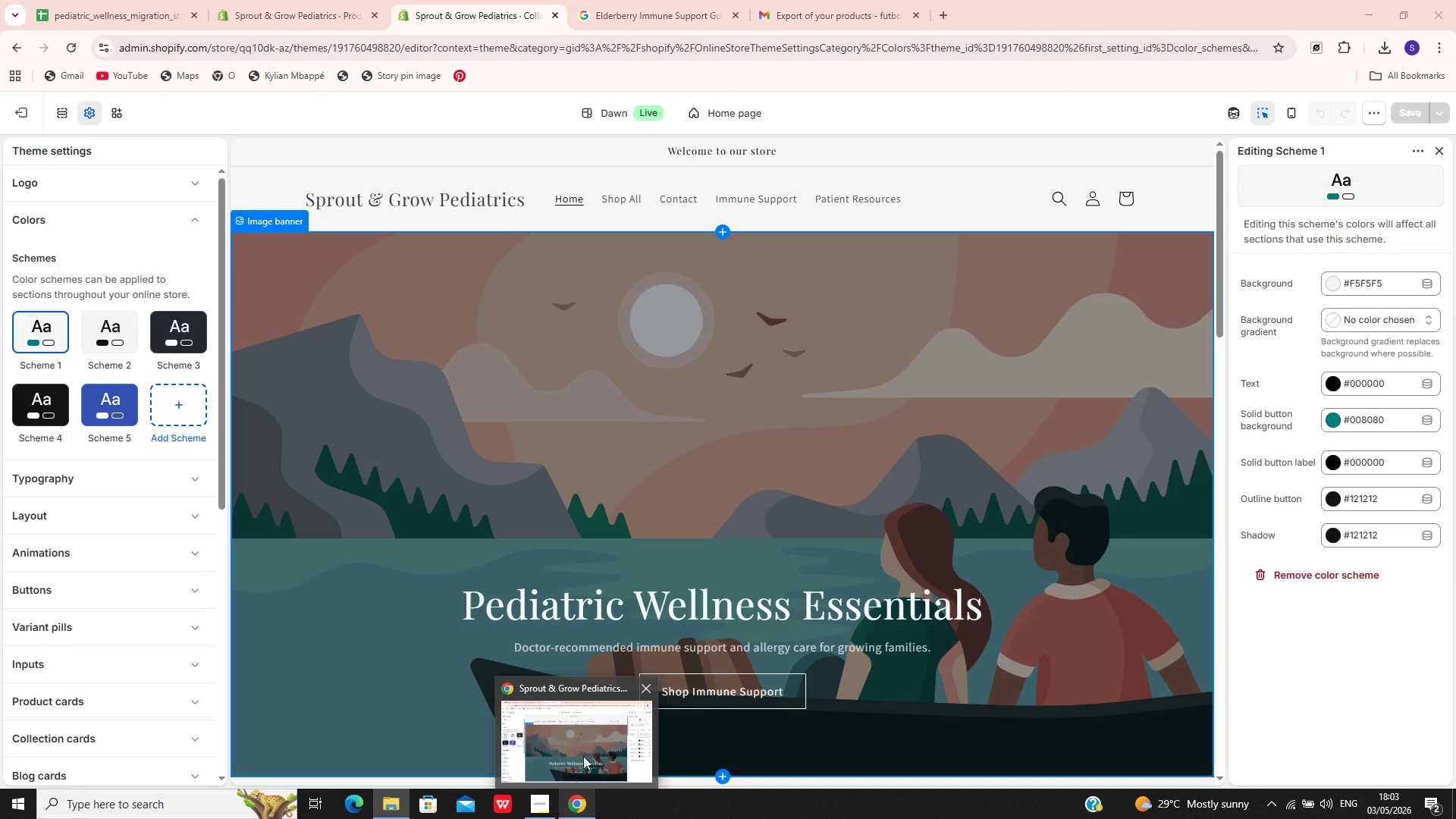 
left_click([583, 756])
 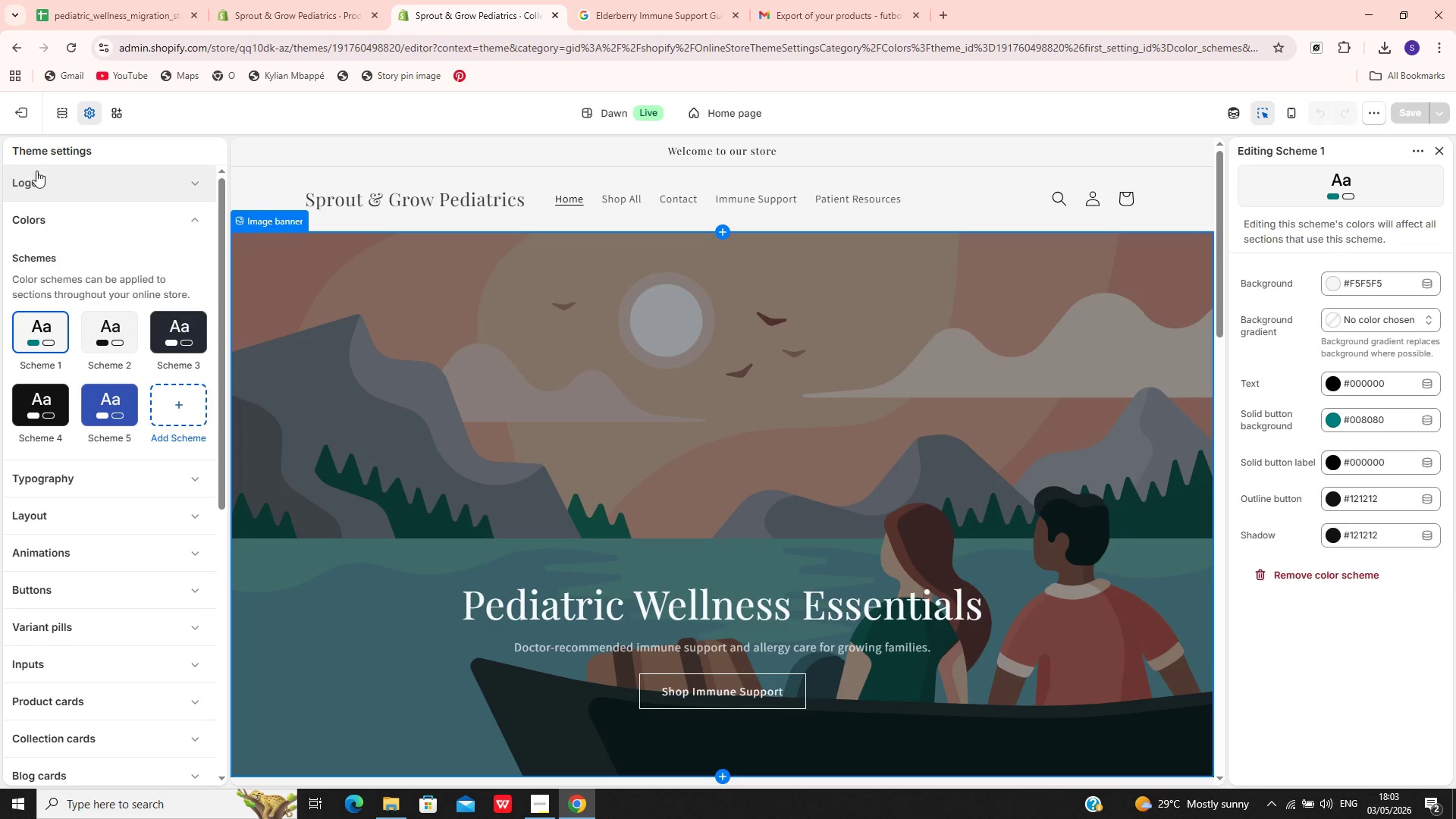 
left_click([21, 119])
 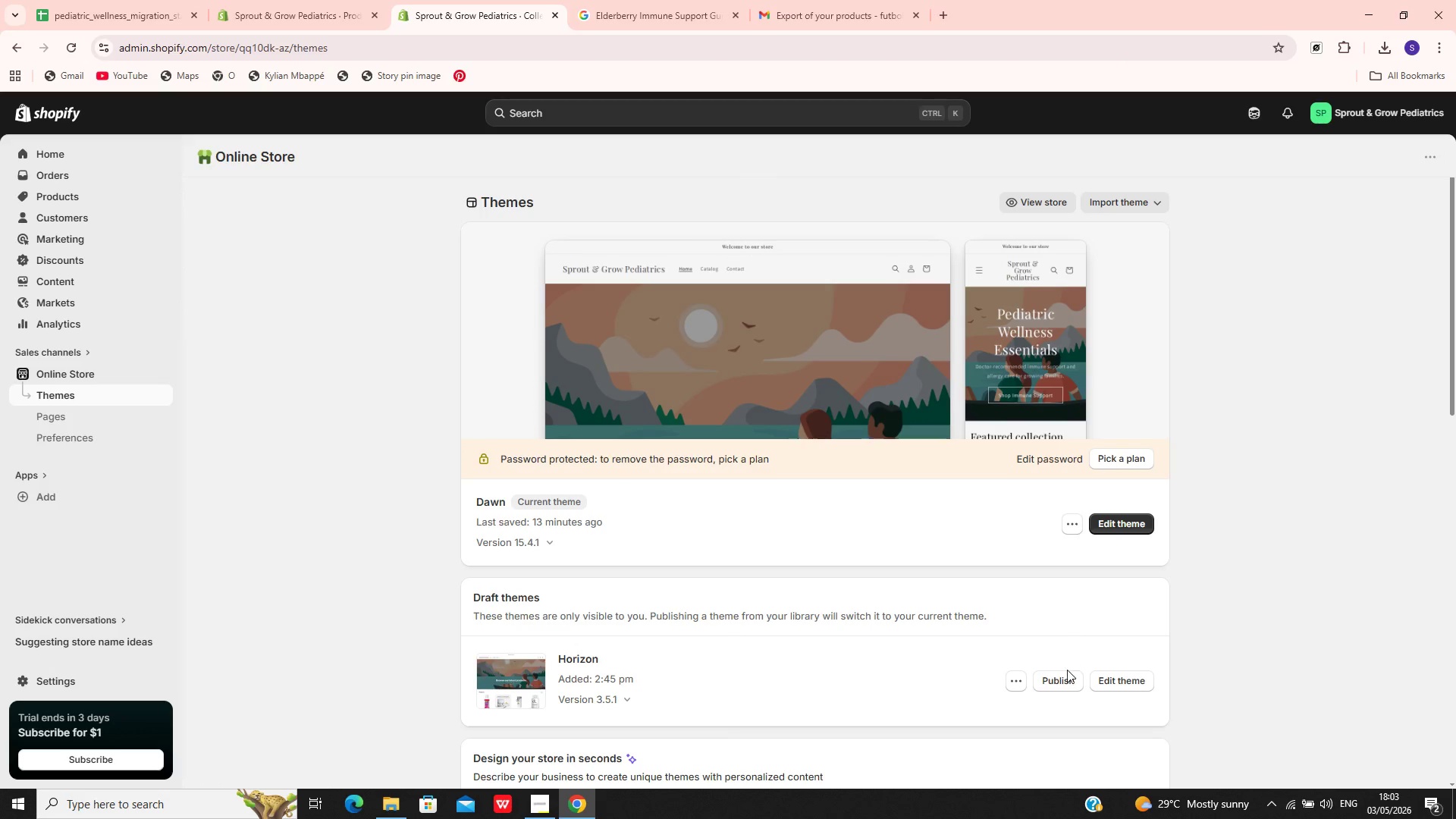 
wait(9.25)
 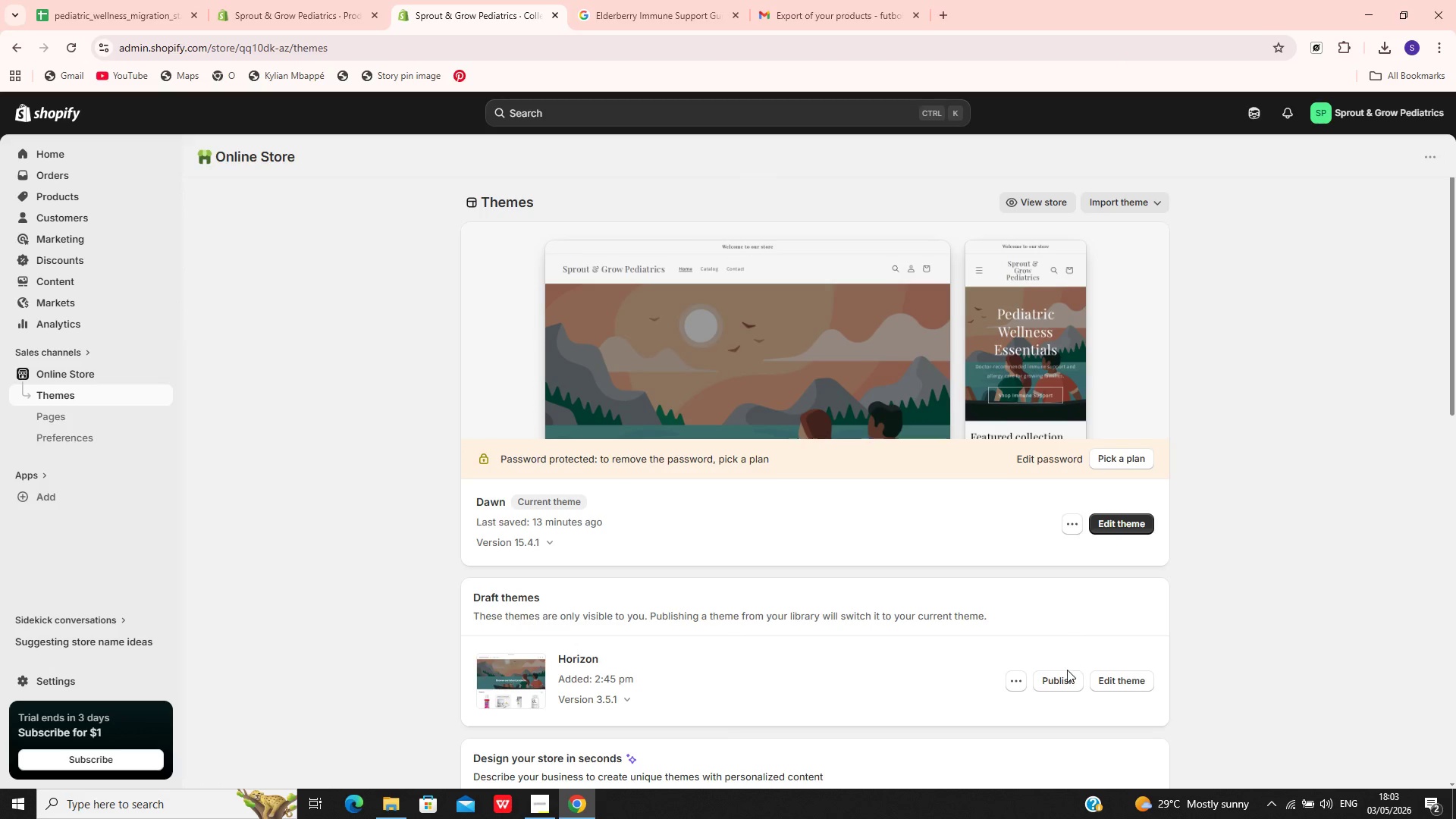 
left_click([1025, 195])
 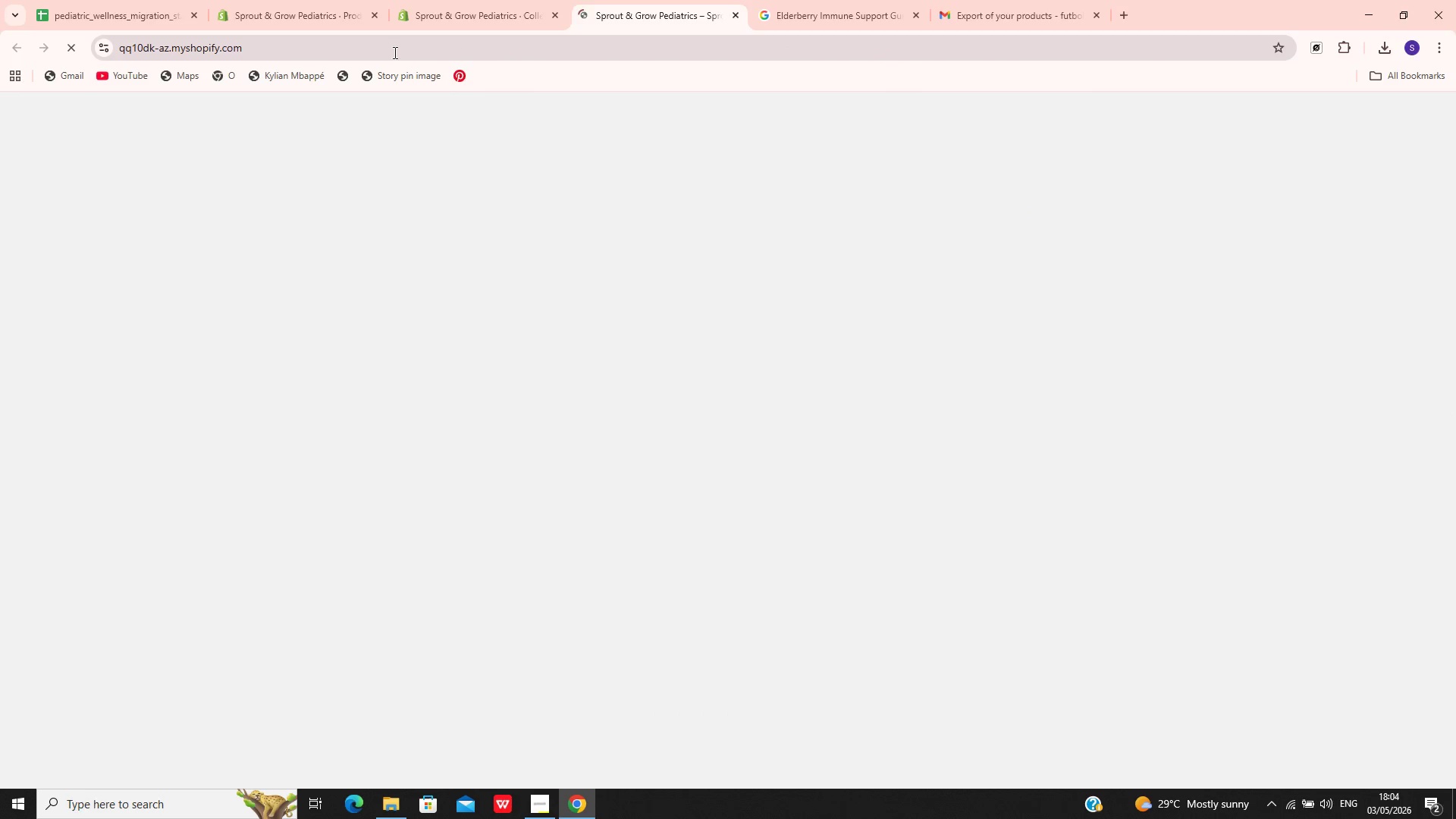 
left_click([426, 55])
 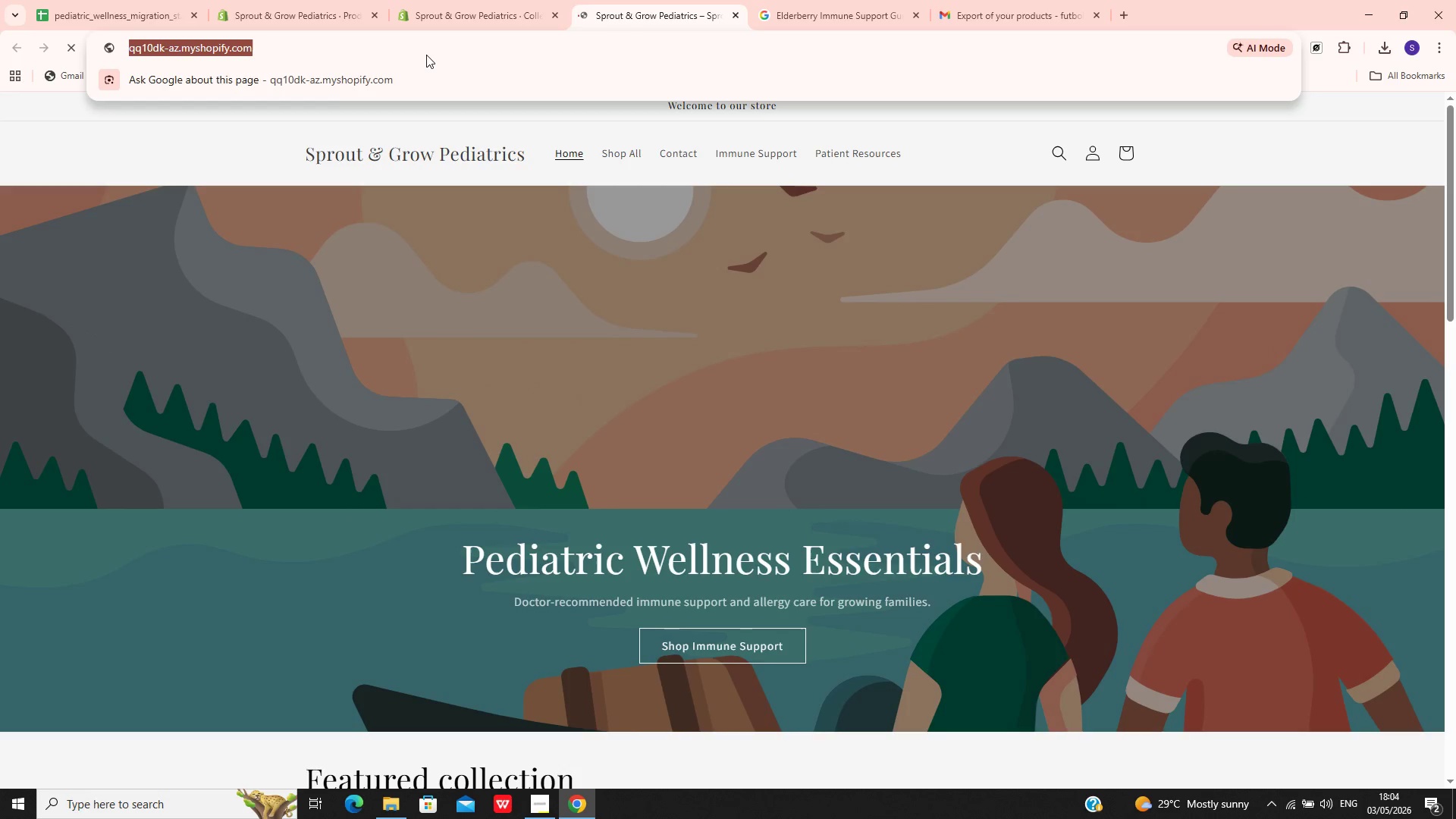 
key(Control+C)
 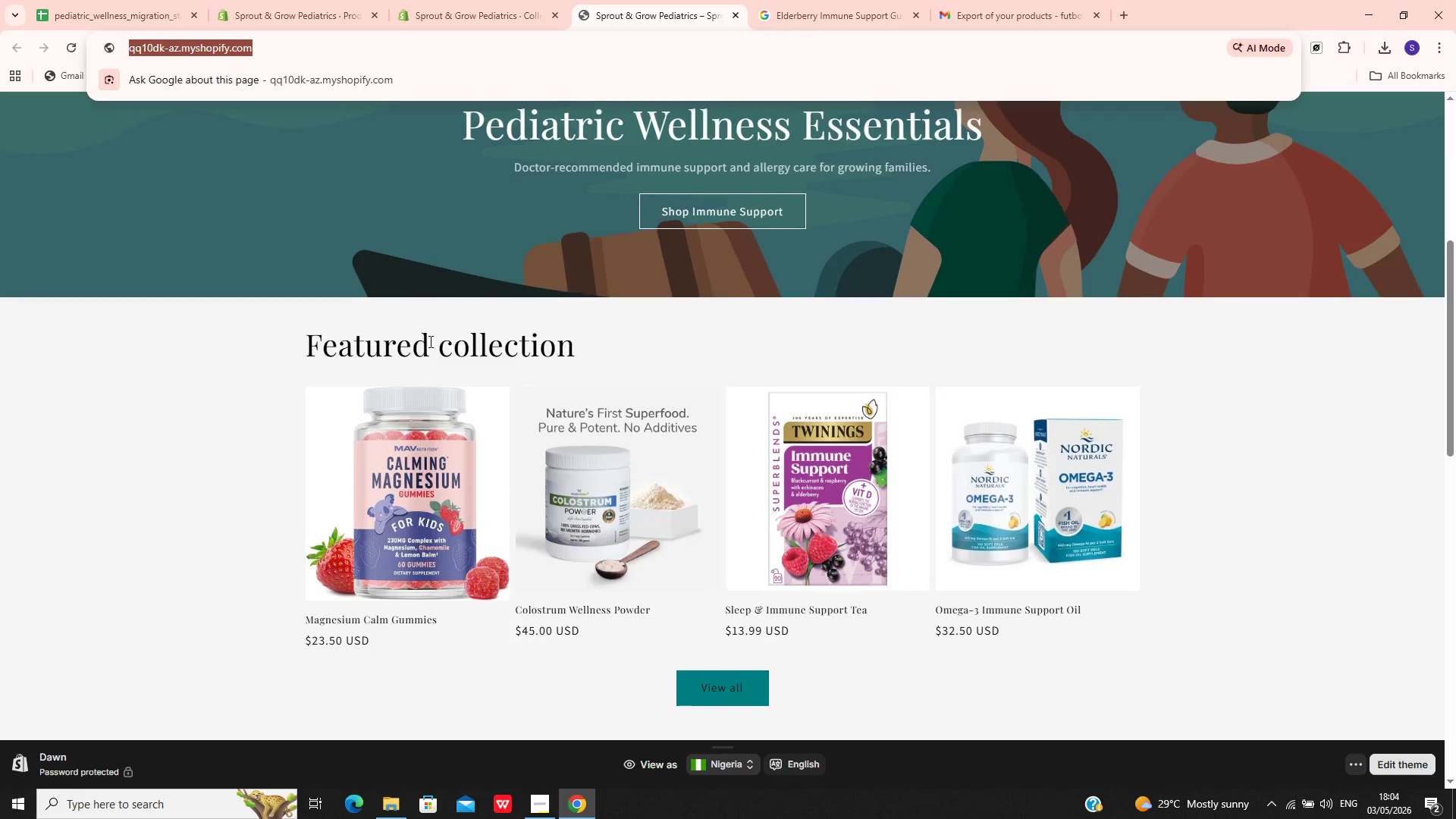 
wait(10.39)
 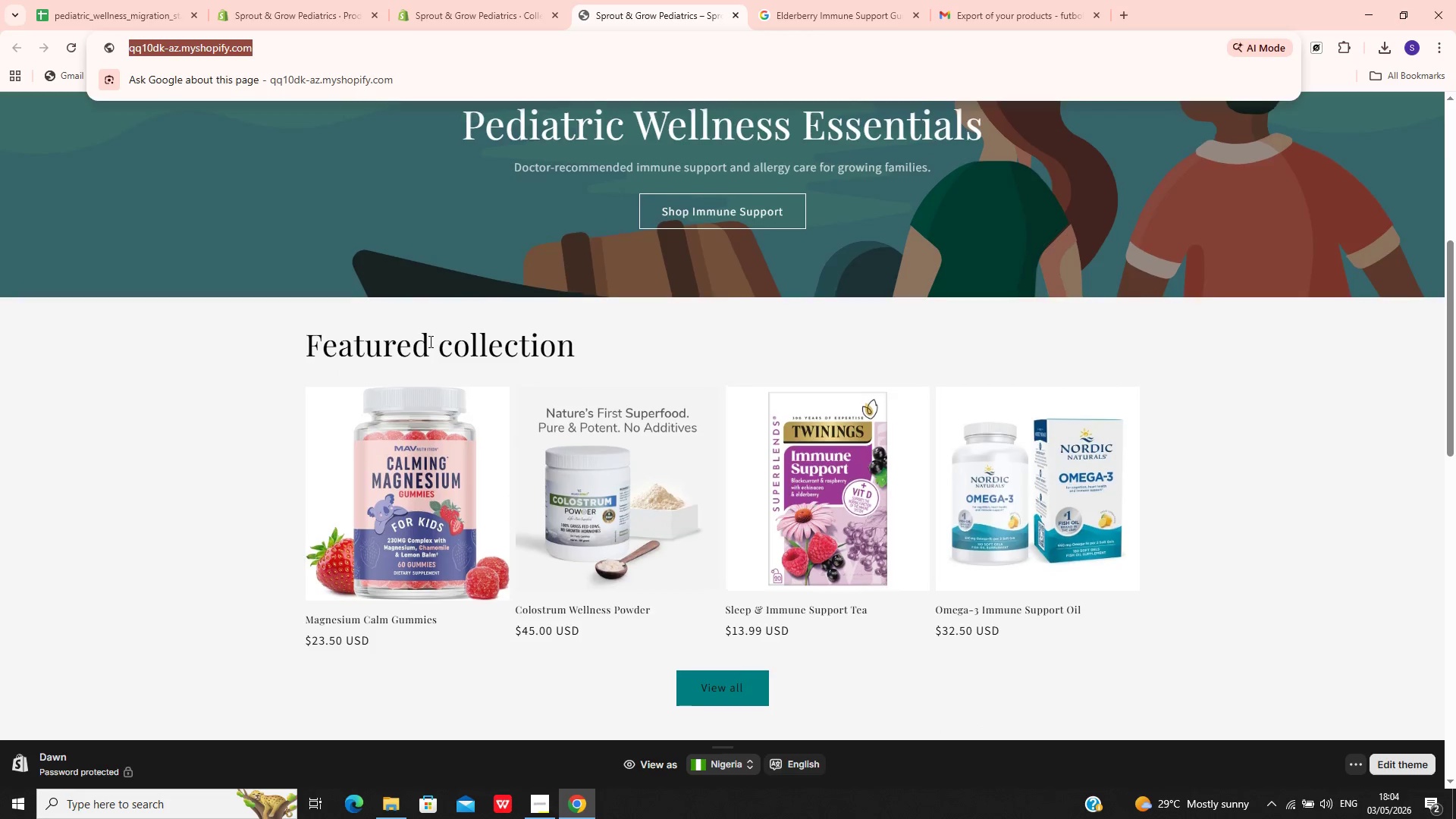 
hold_key(key=ControlLeft, duration=0.84)
 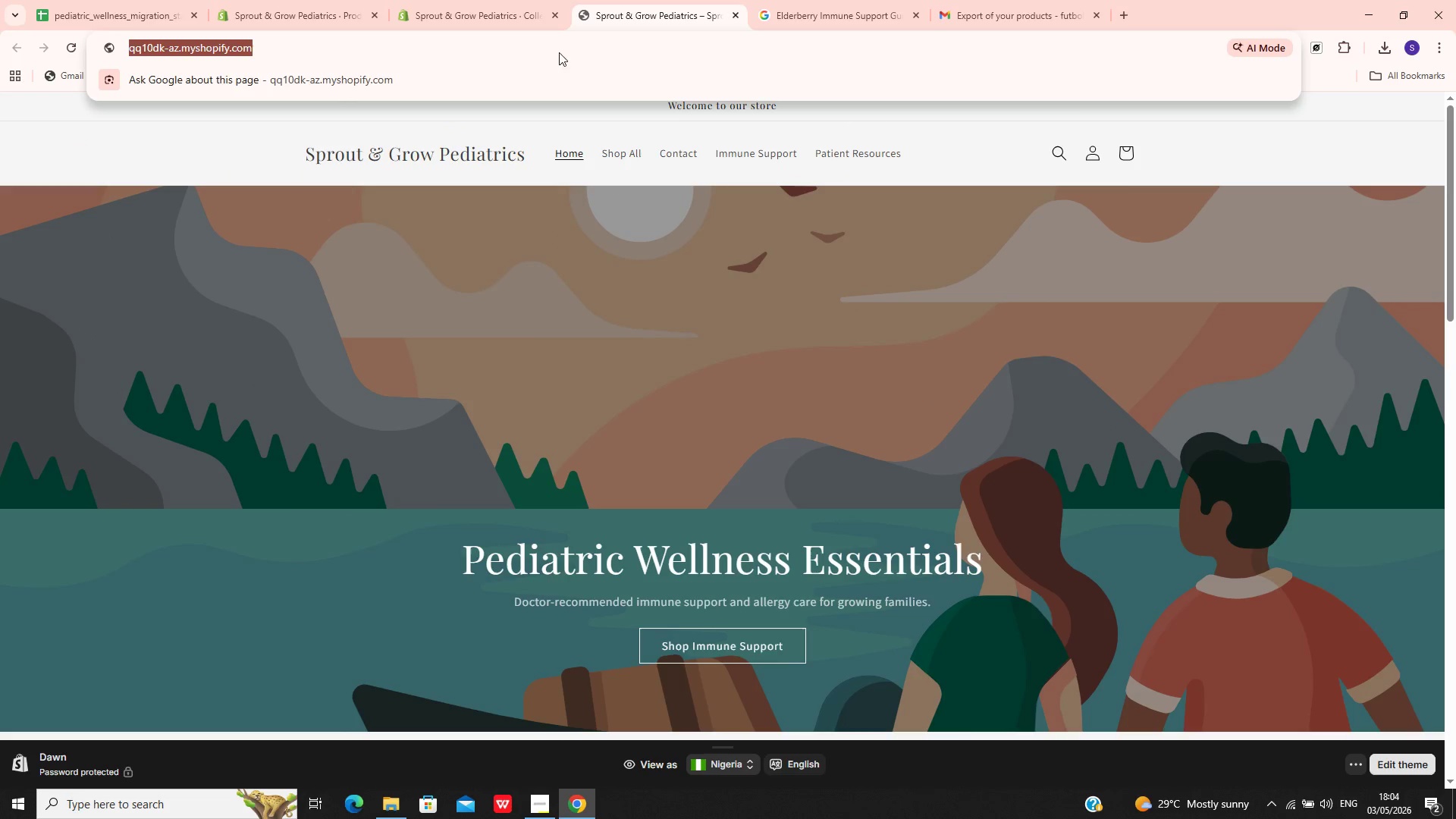 